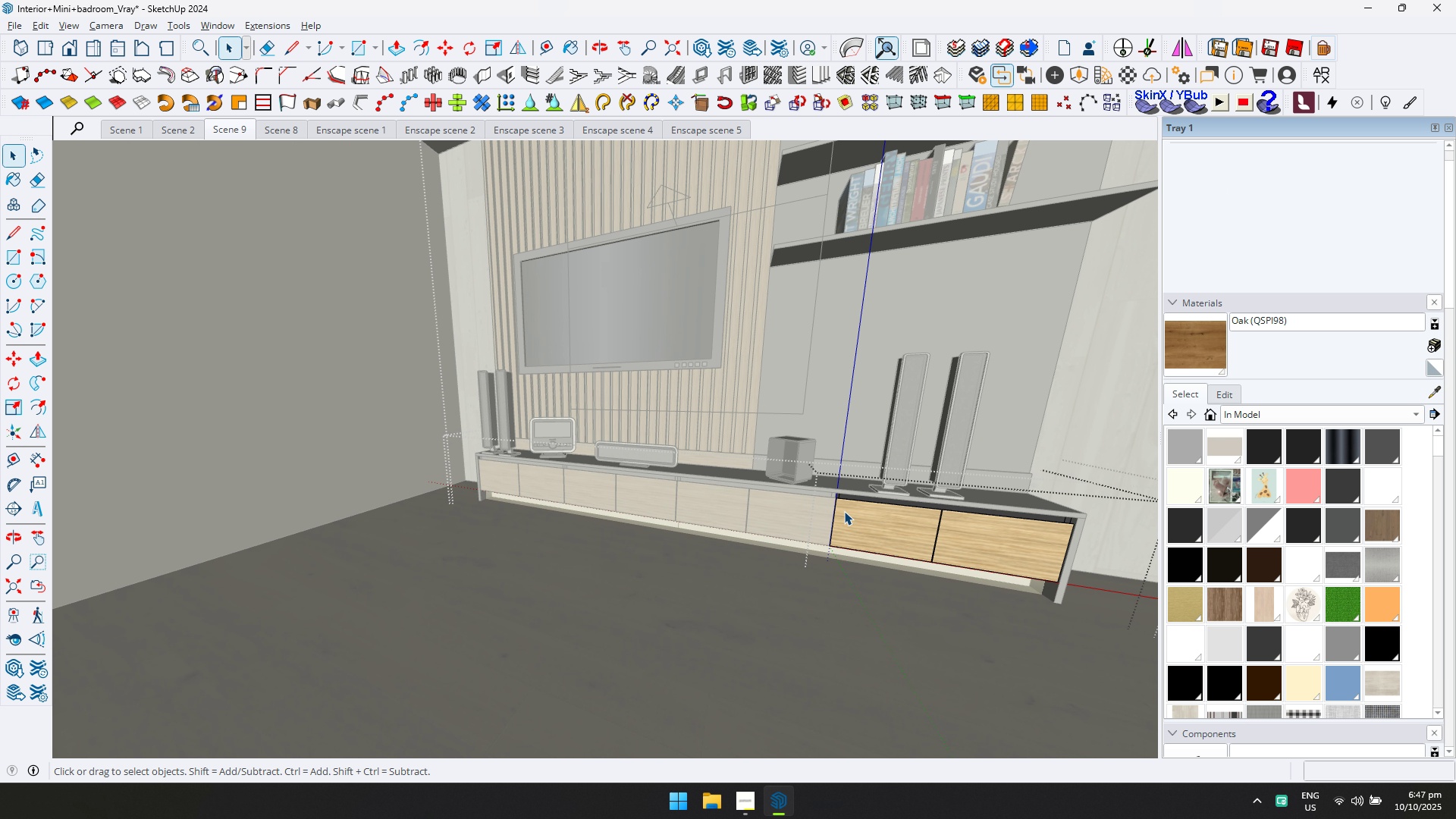 
triple_click([844, 511])
 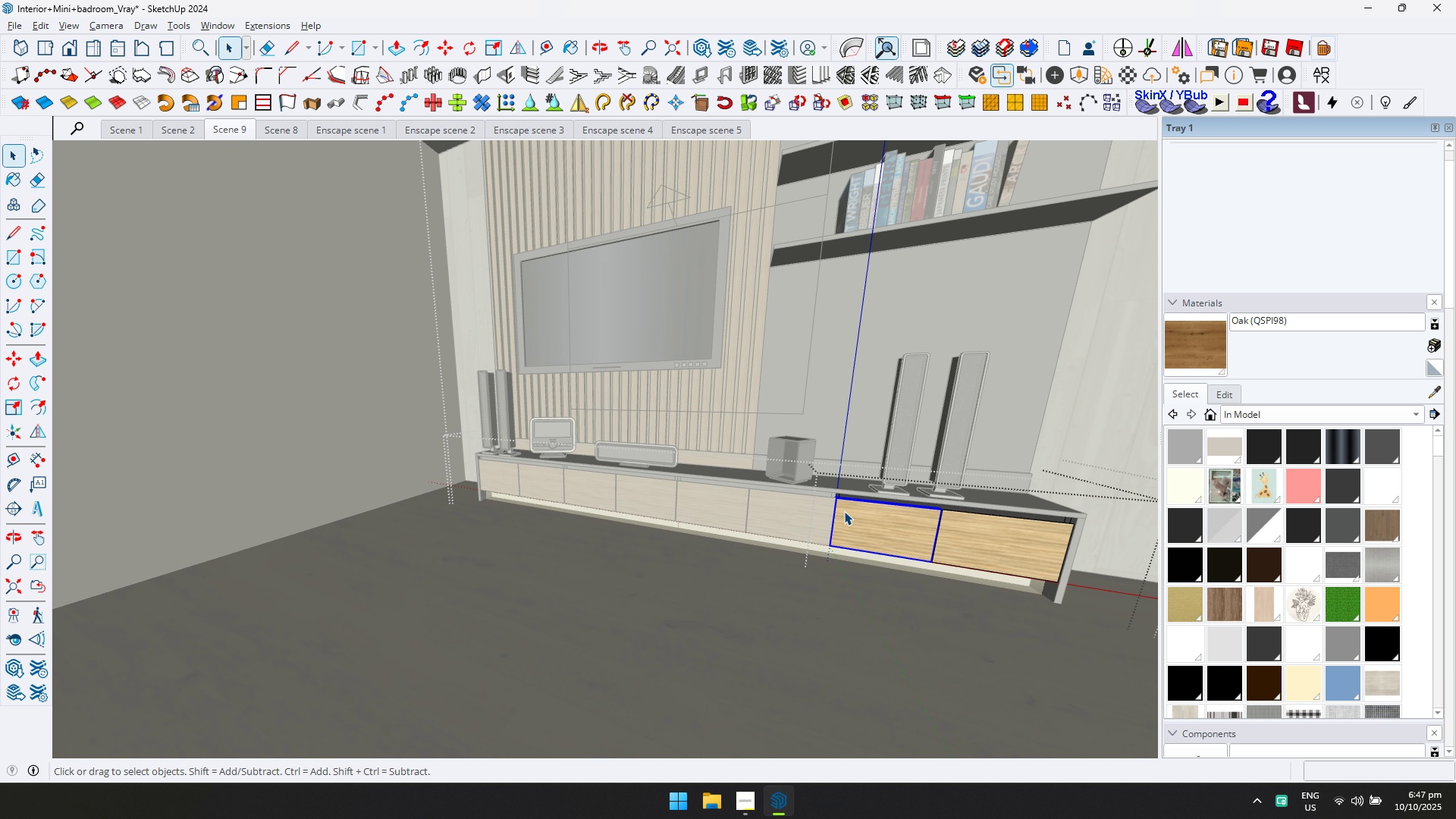 
triple_click([844, 511])
 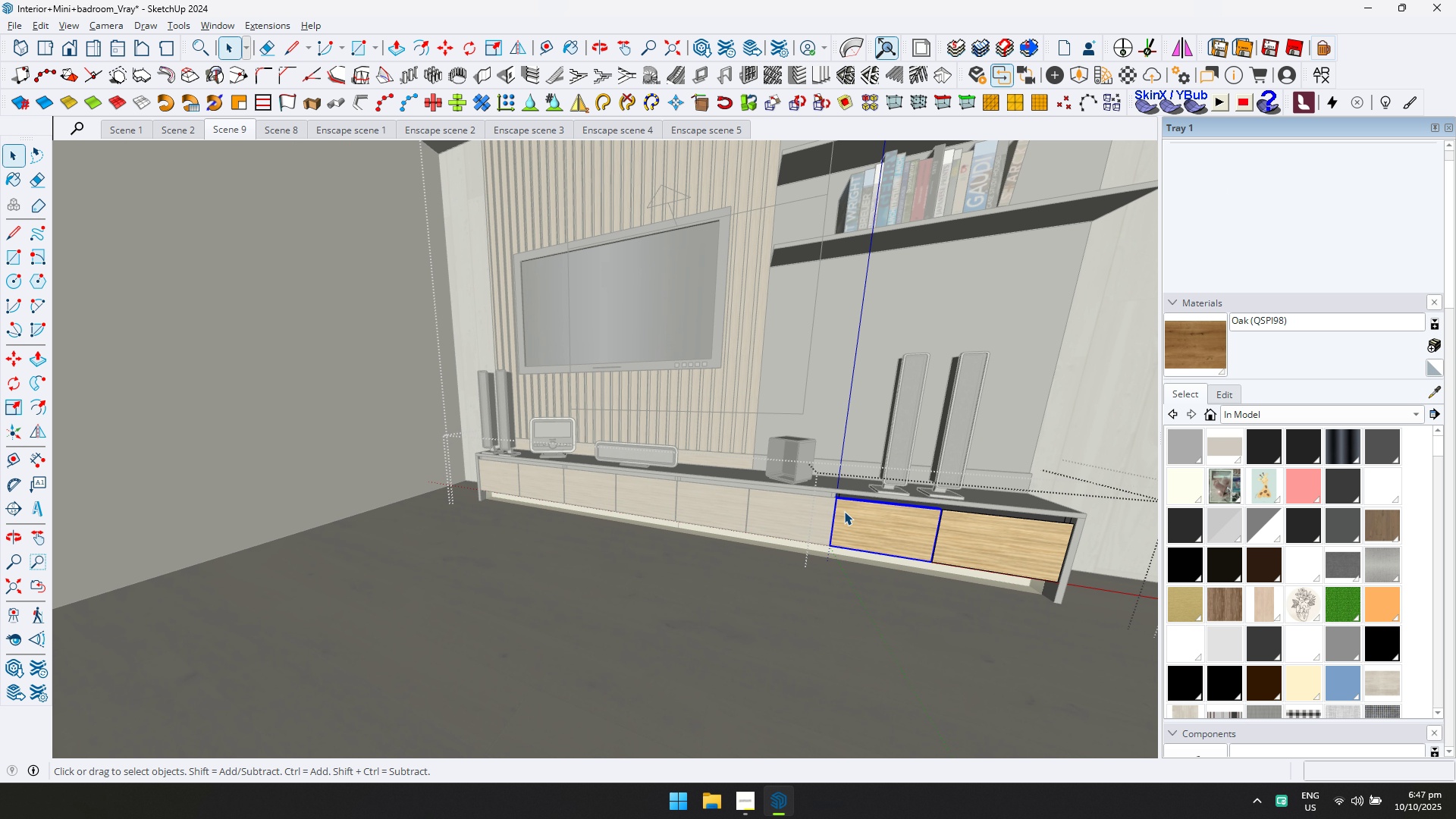 
key(Control+ControlLeft)
 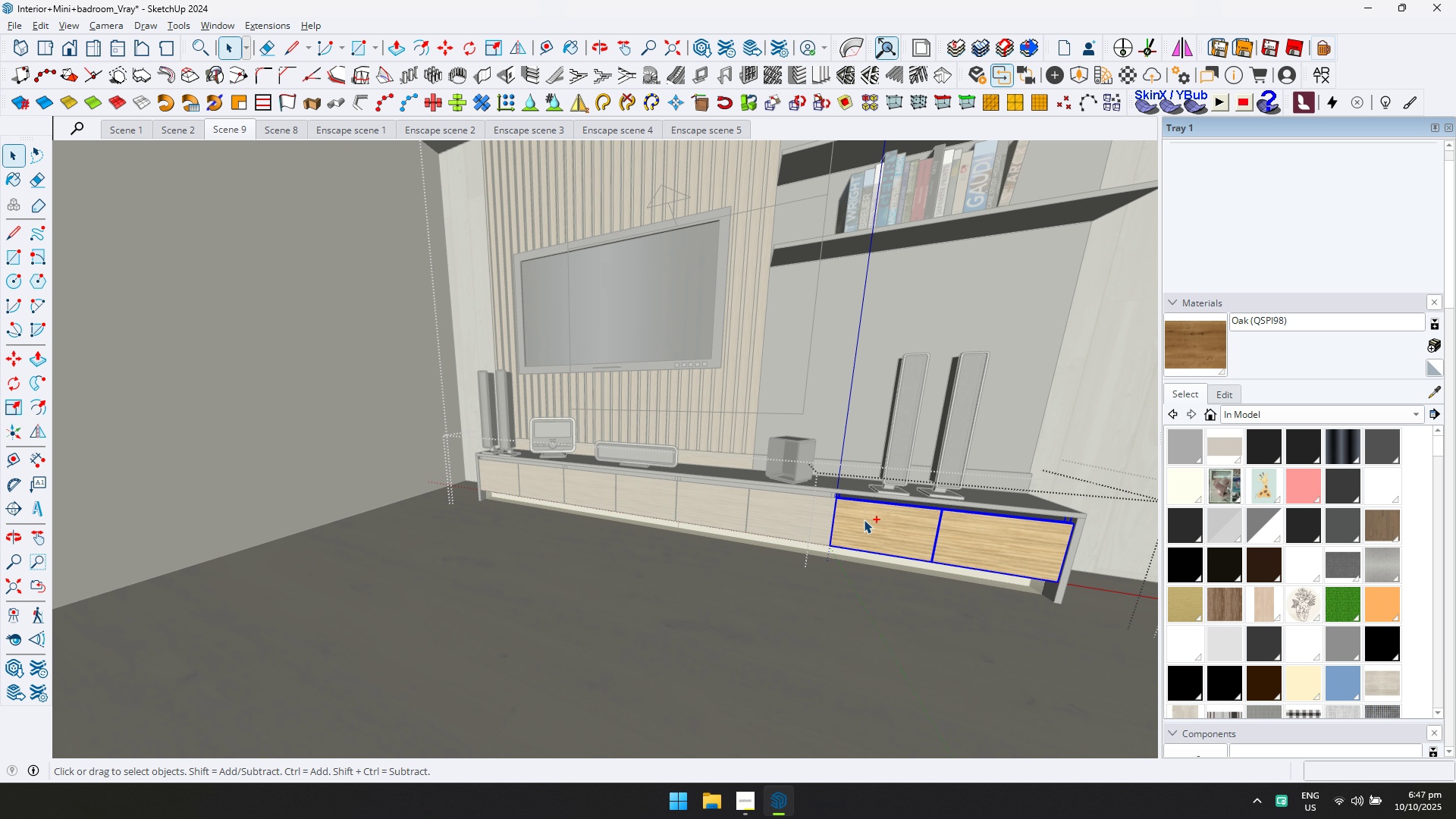 
key(Control+A)
 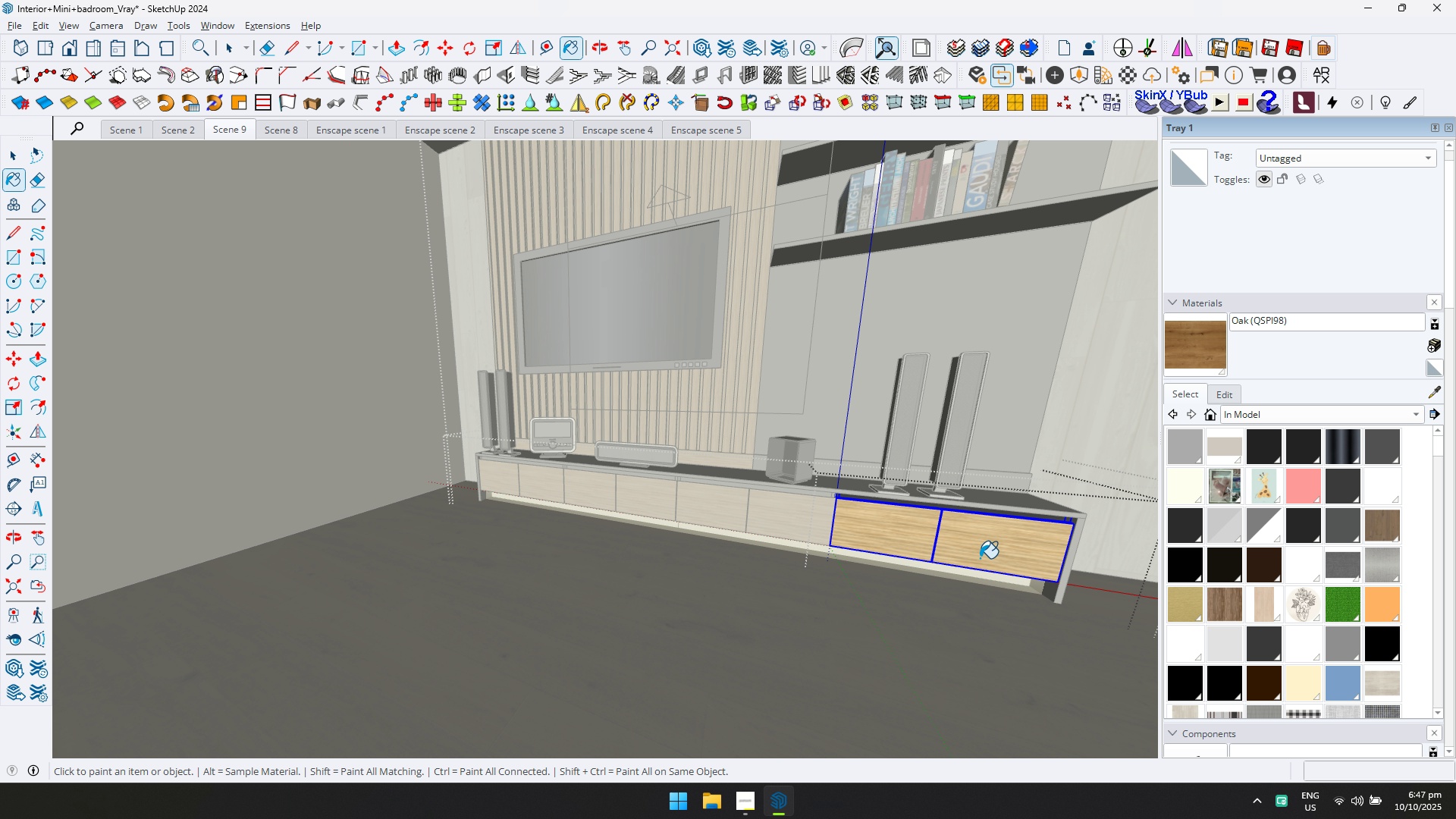 
triple_click([905, 526])
 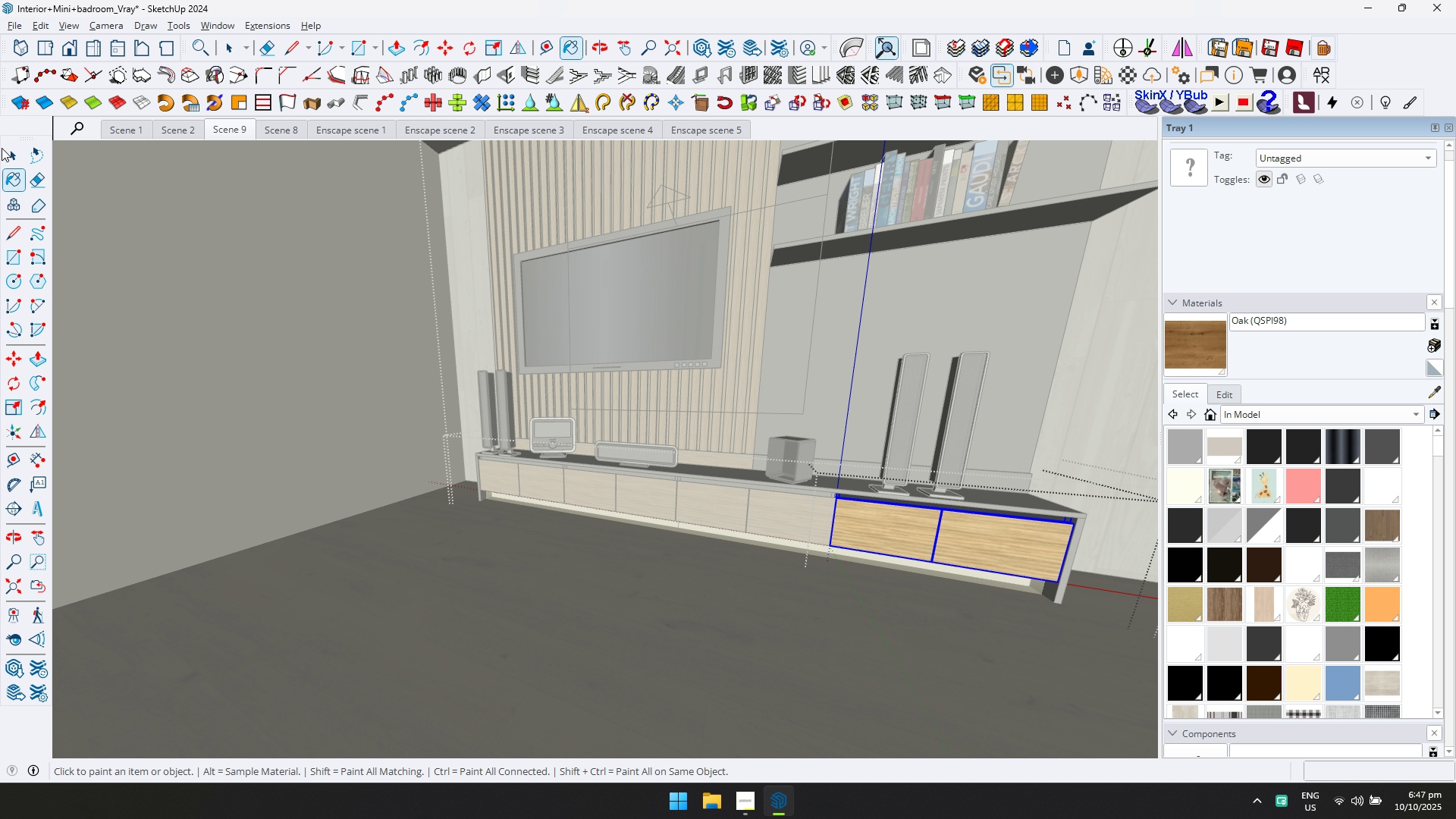 
left_click([3, 149])
 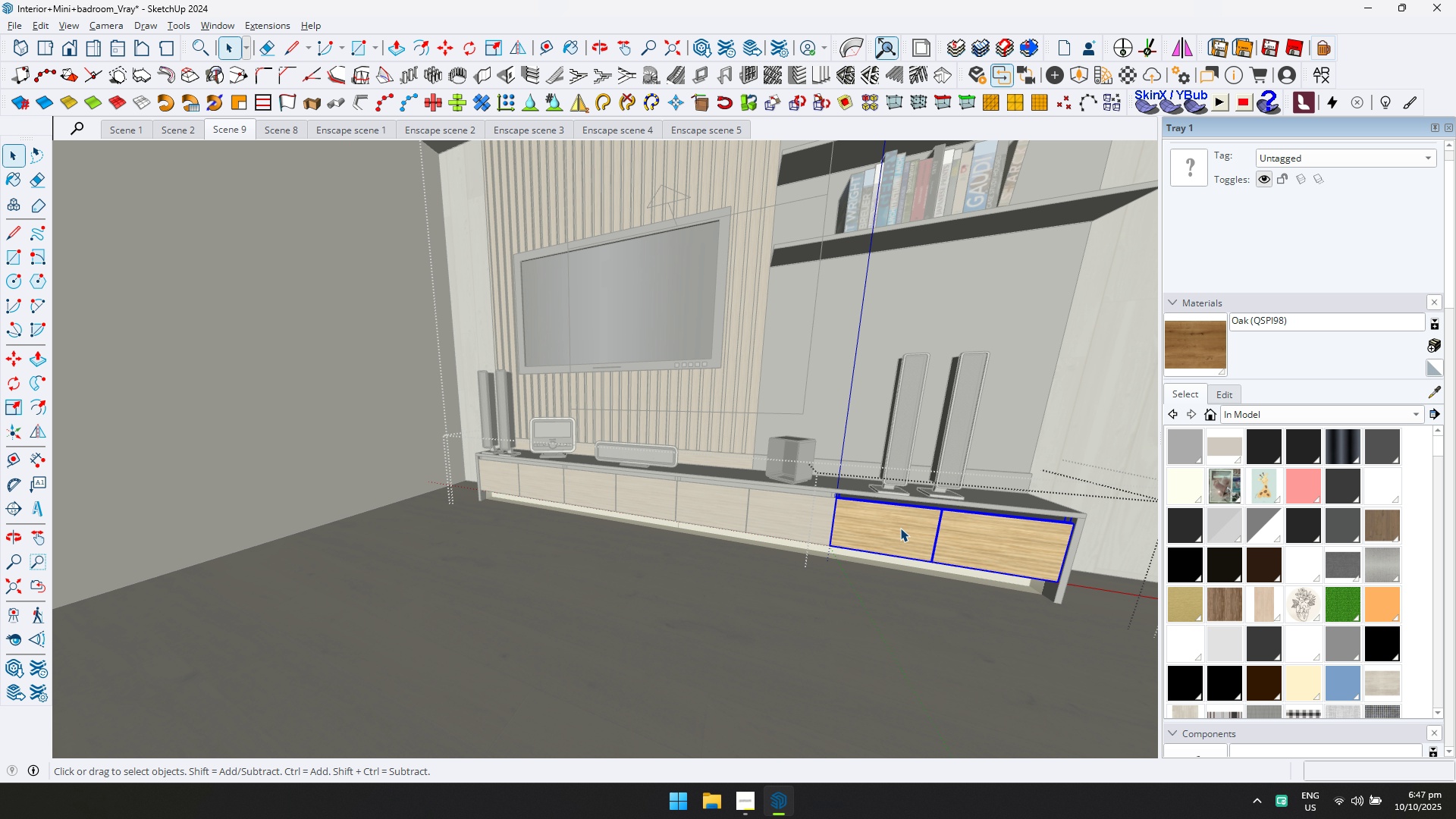 
double_click([900, 528])
 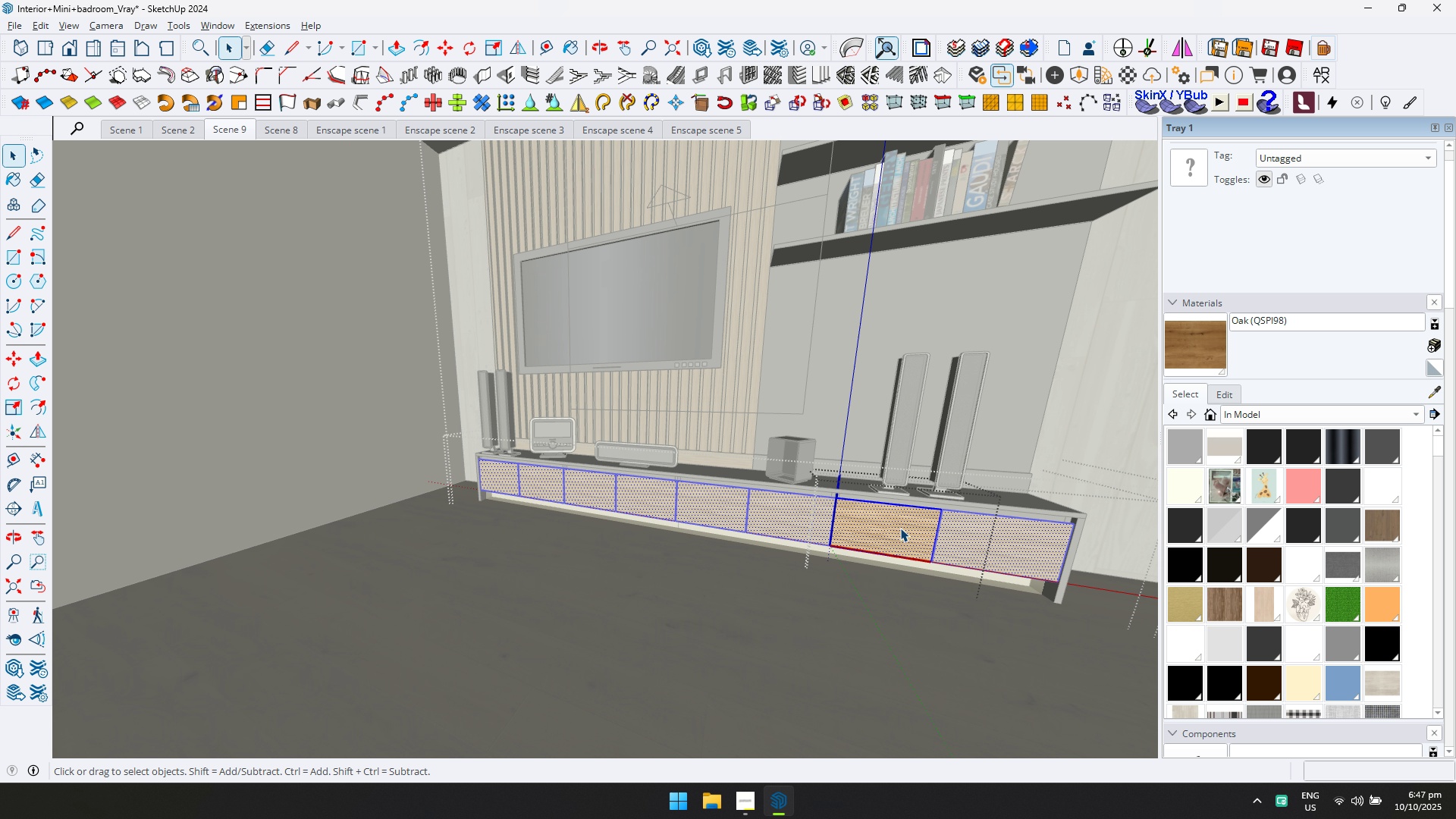 
triple_click([900, 528])
 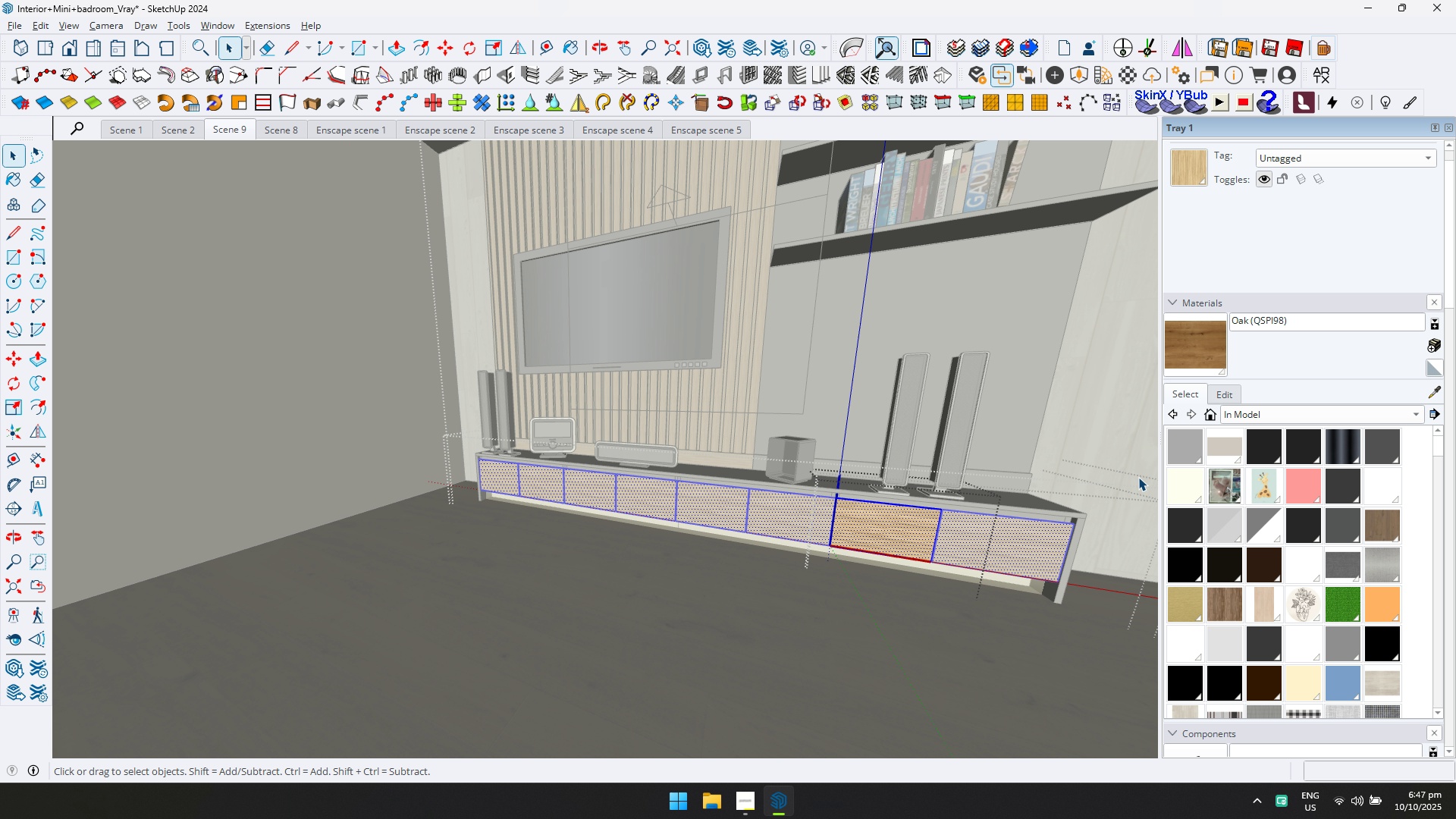 
key(Control+ControlLeft)
 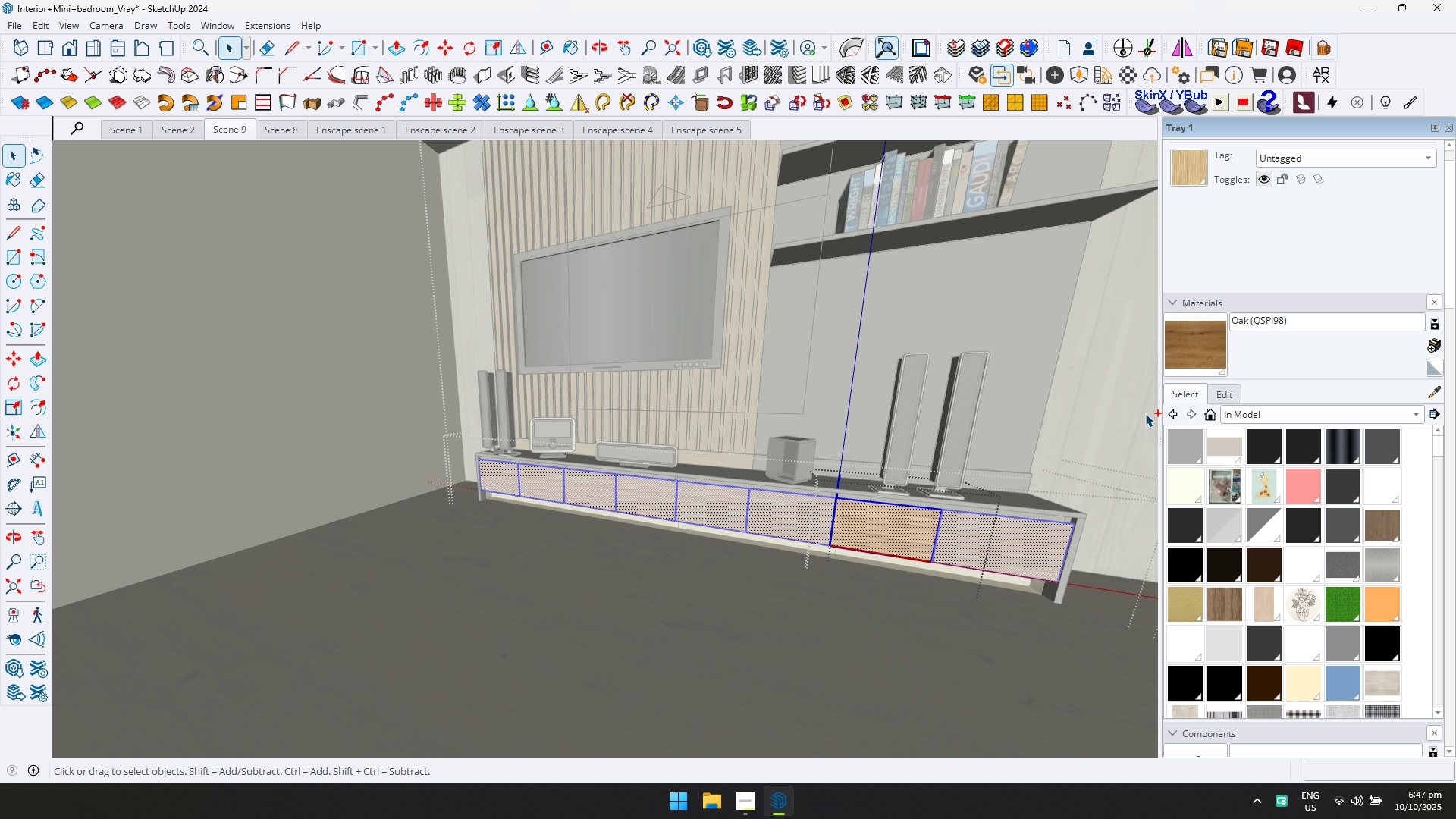 
key(Control+A)
 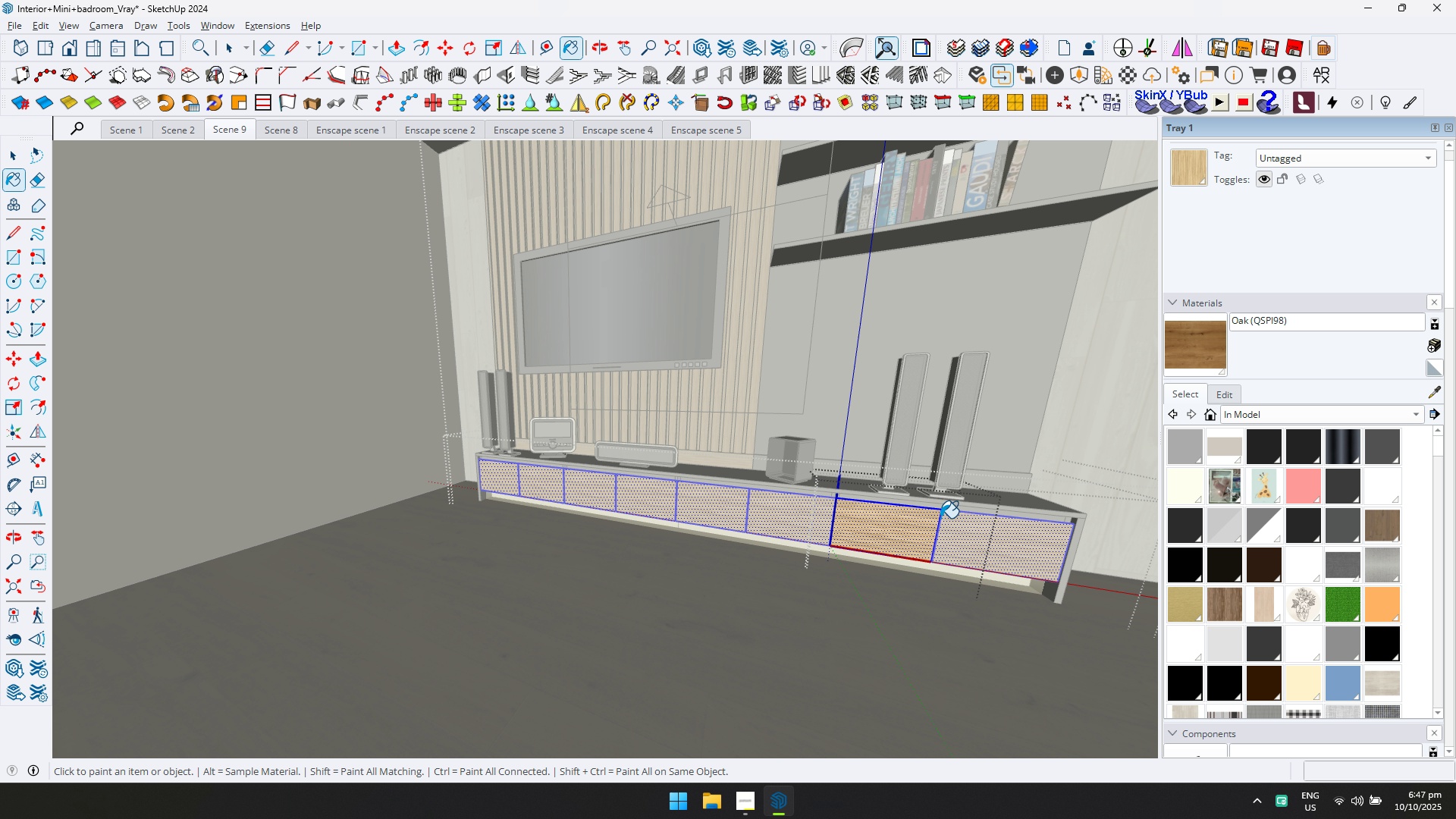 
double_click([904, 529])
 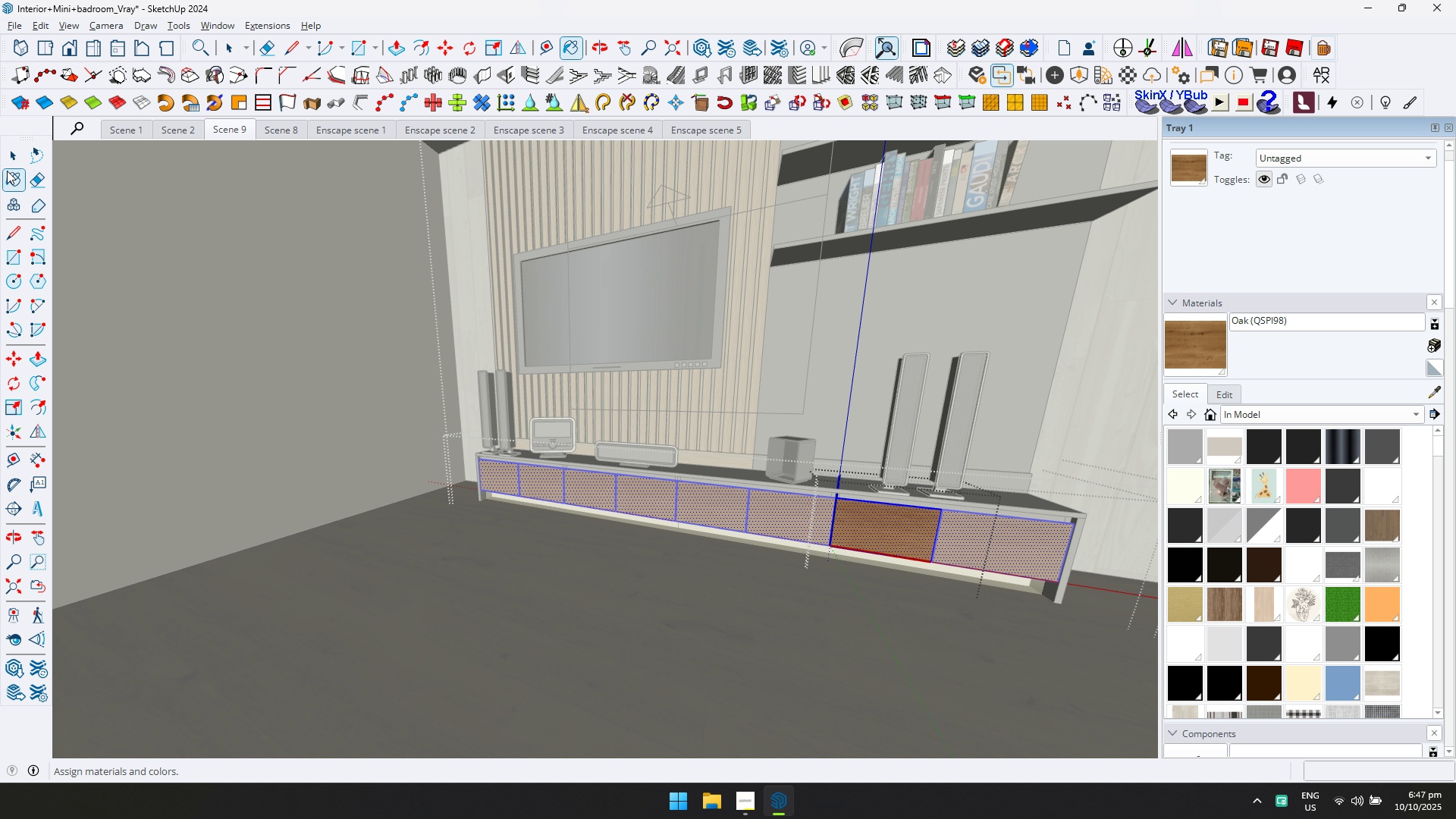 
key(Escape)
 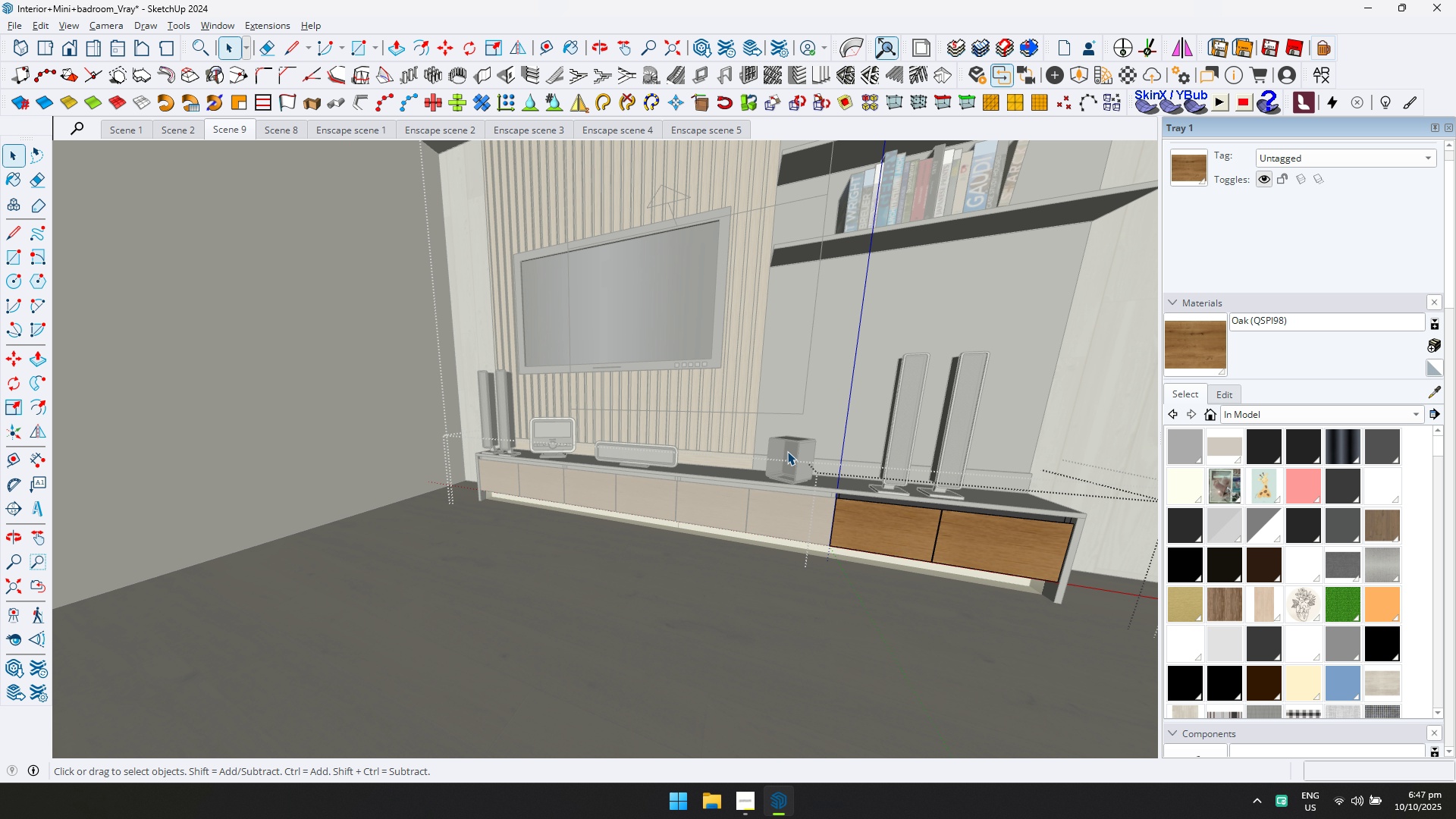 
scroll: coordinate [855, 497], scroll_direction: up, amount: 5.0
 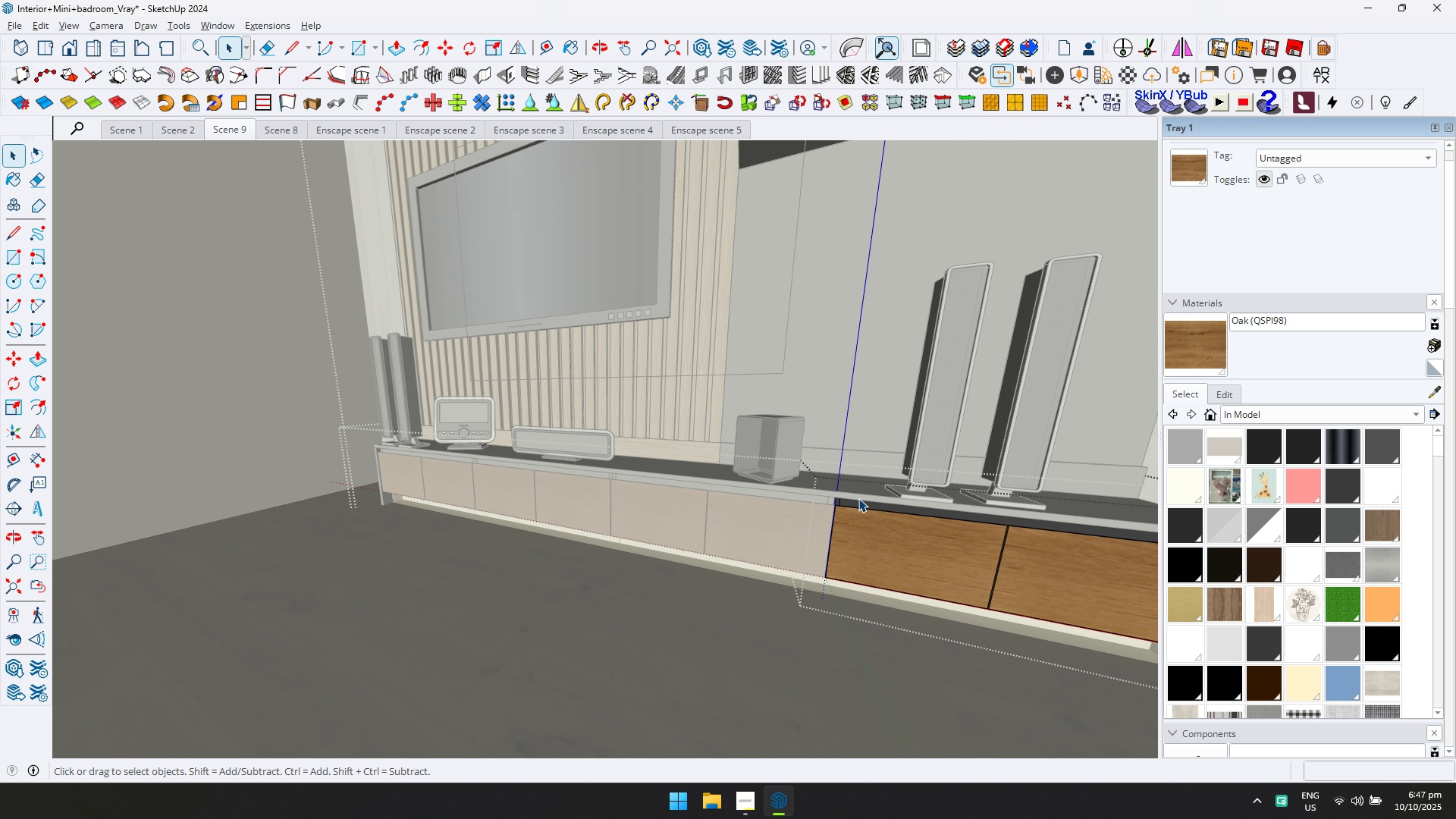 
key(Escape)
 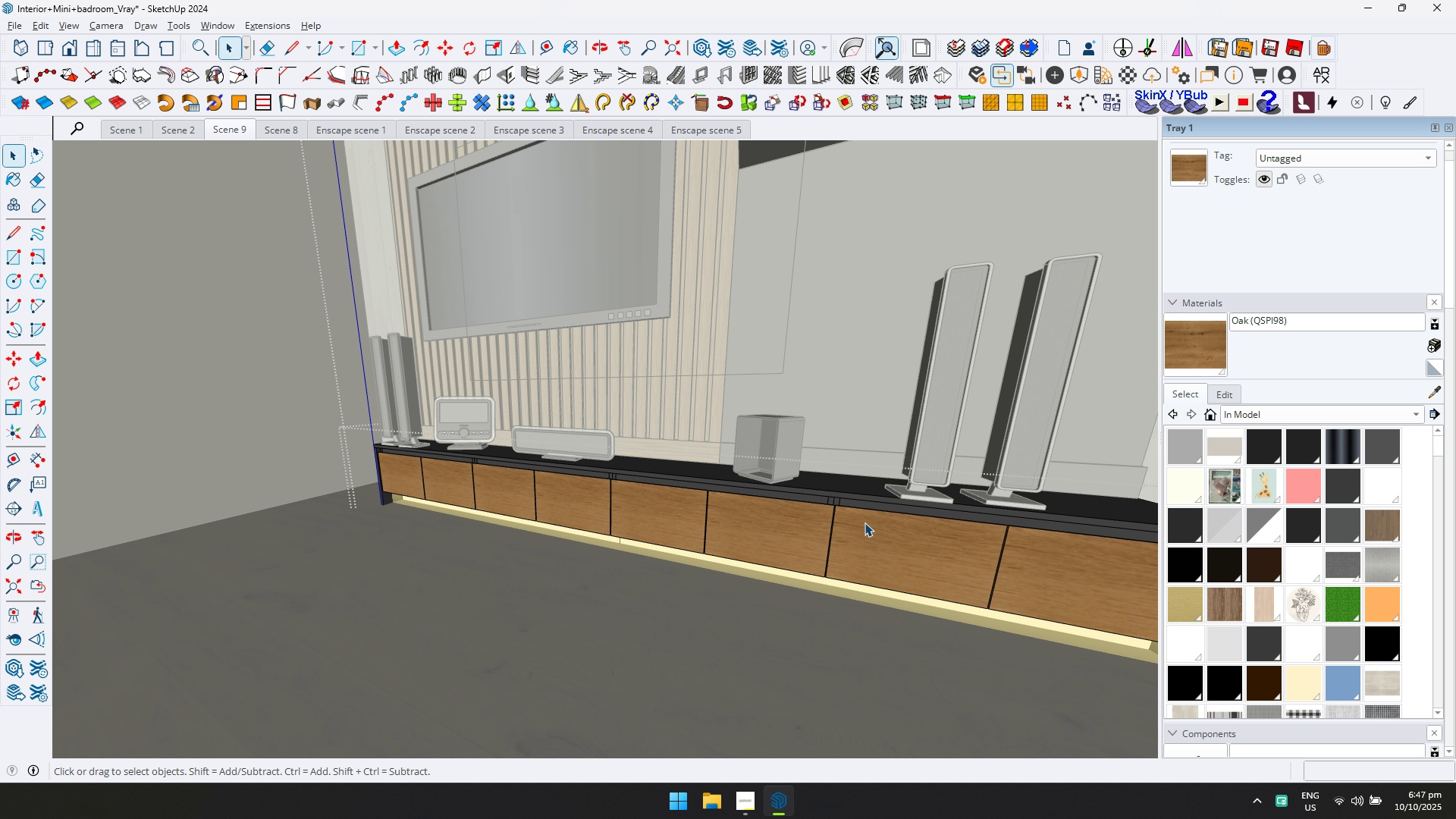 
scroll: coordinate [830, 560], scroll_direction: up, amount: 3.0
 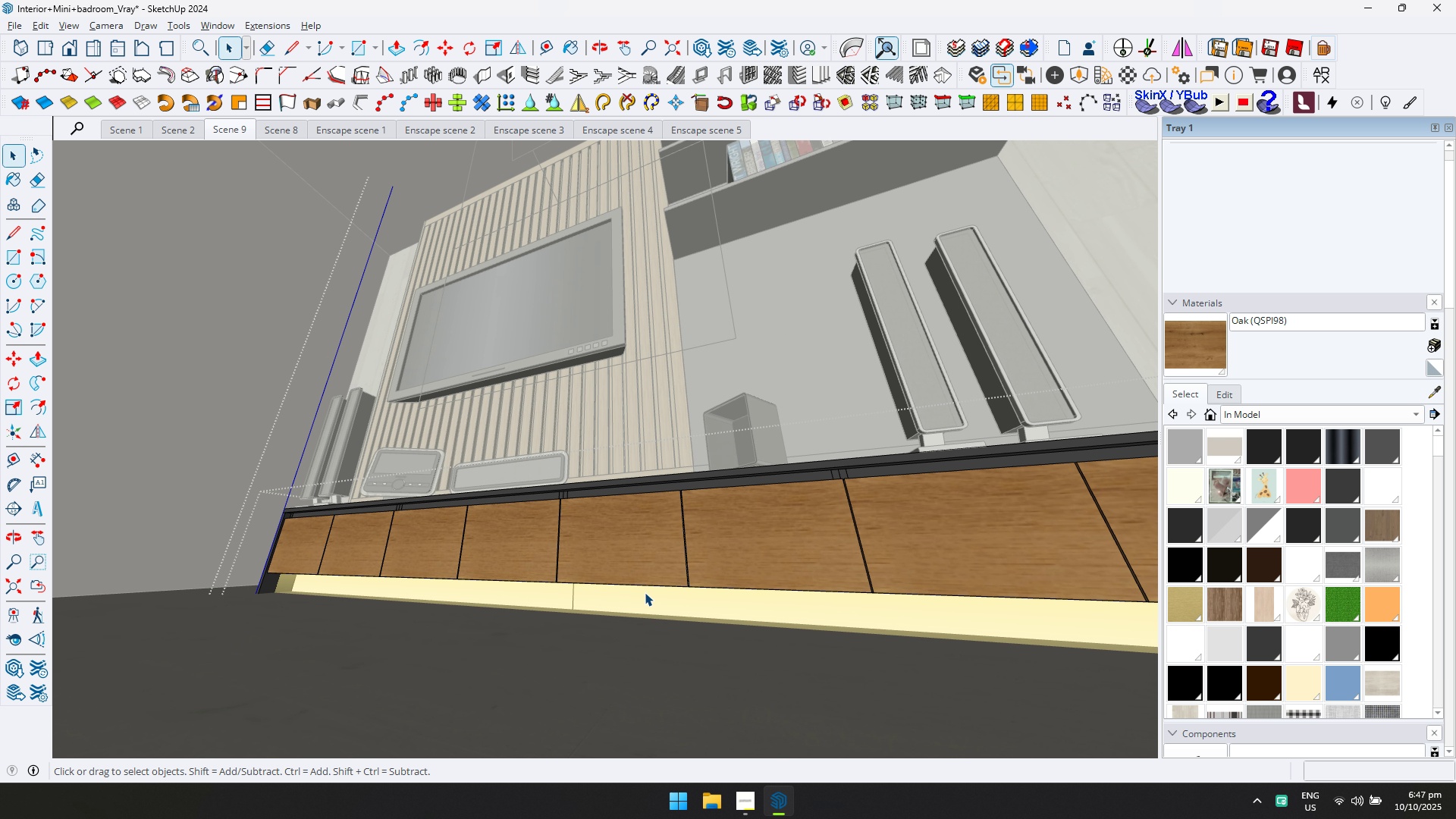 
triple_click([643, 593])
 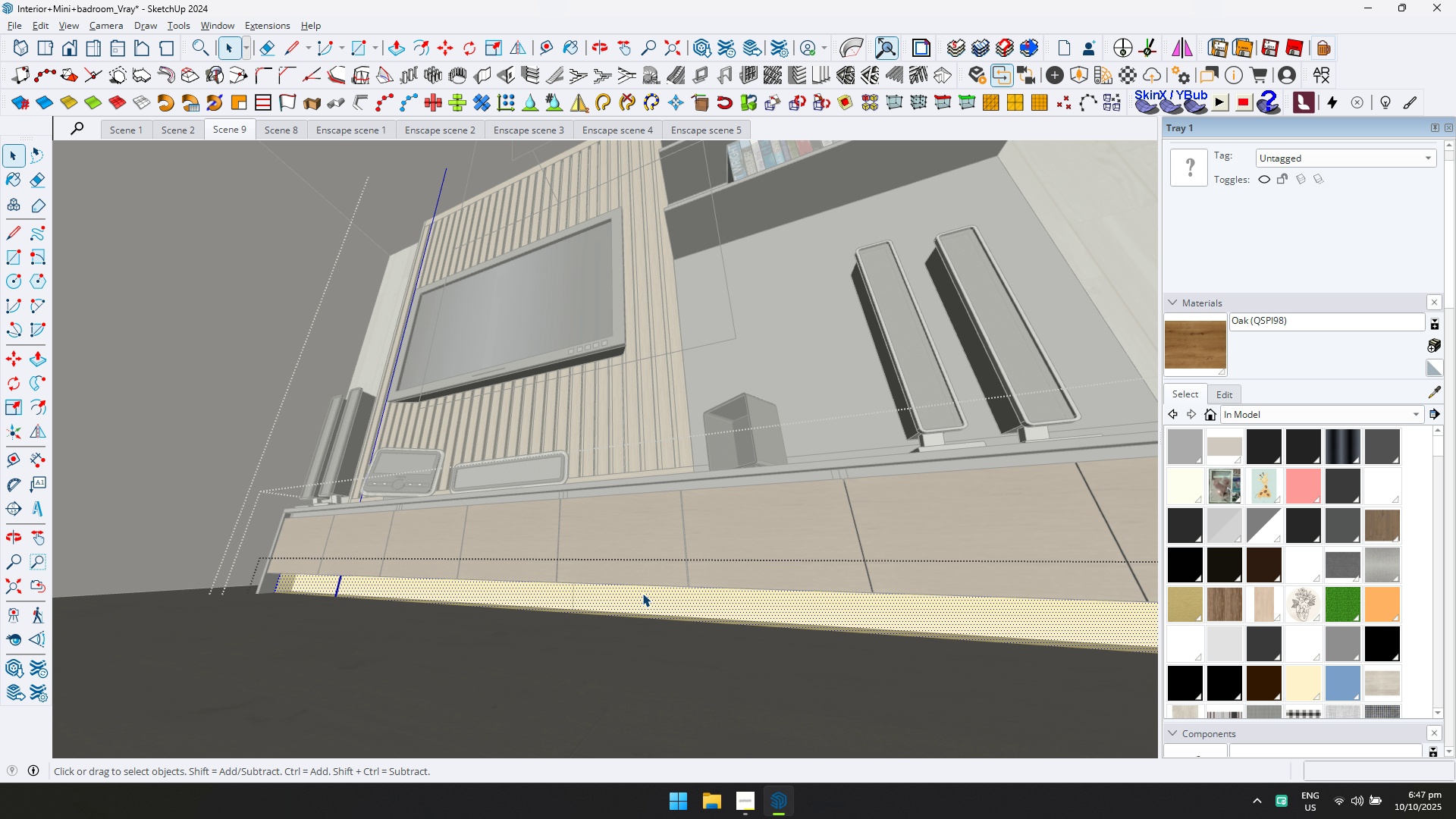 
key(Control+ControlLeft)
 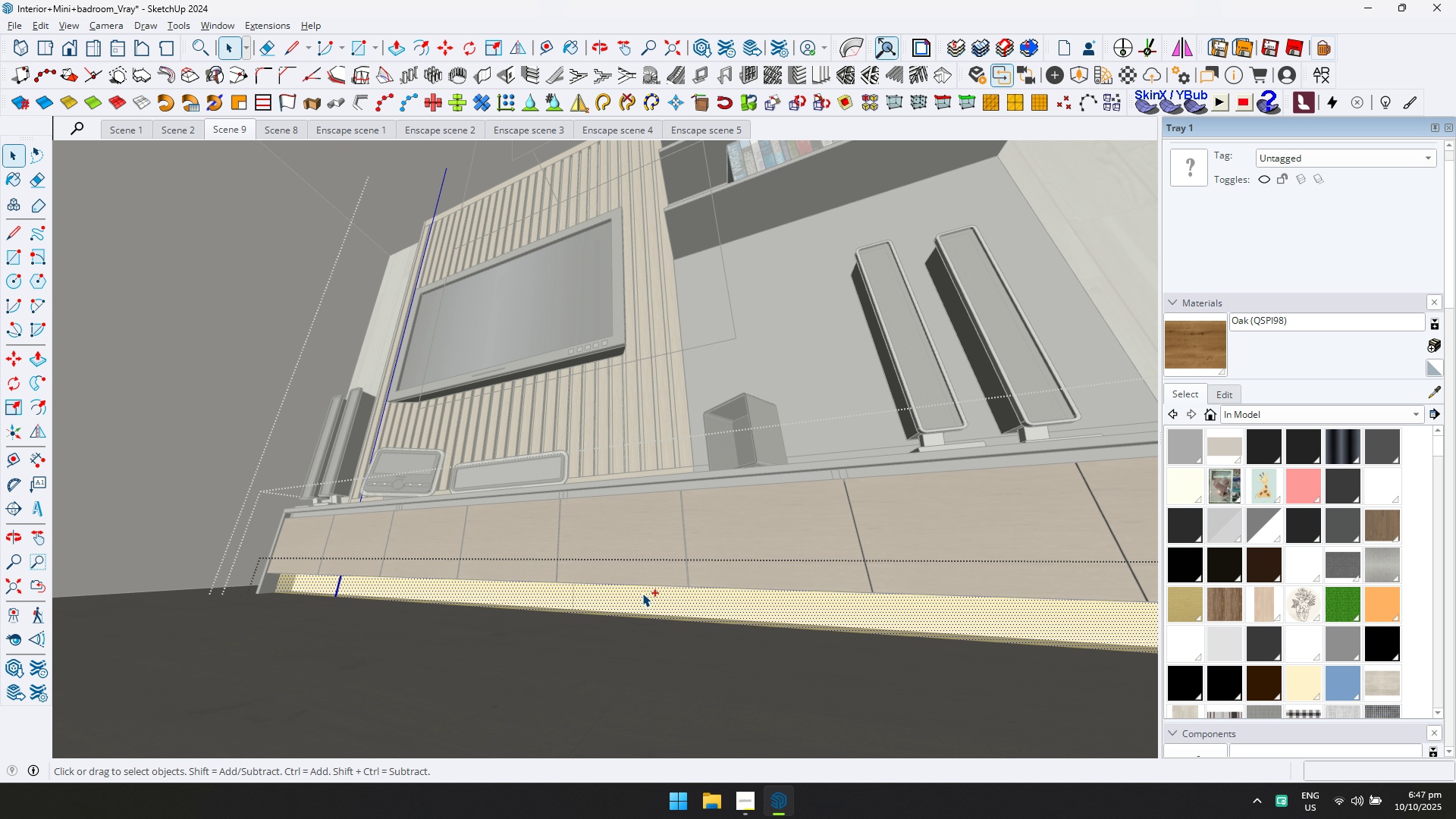 
key(Control+A)
 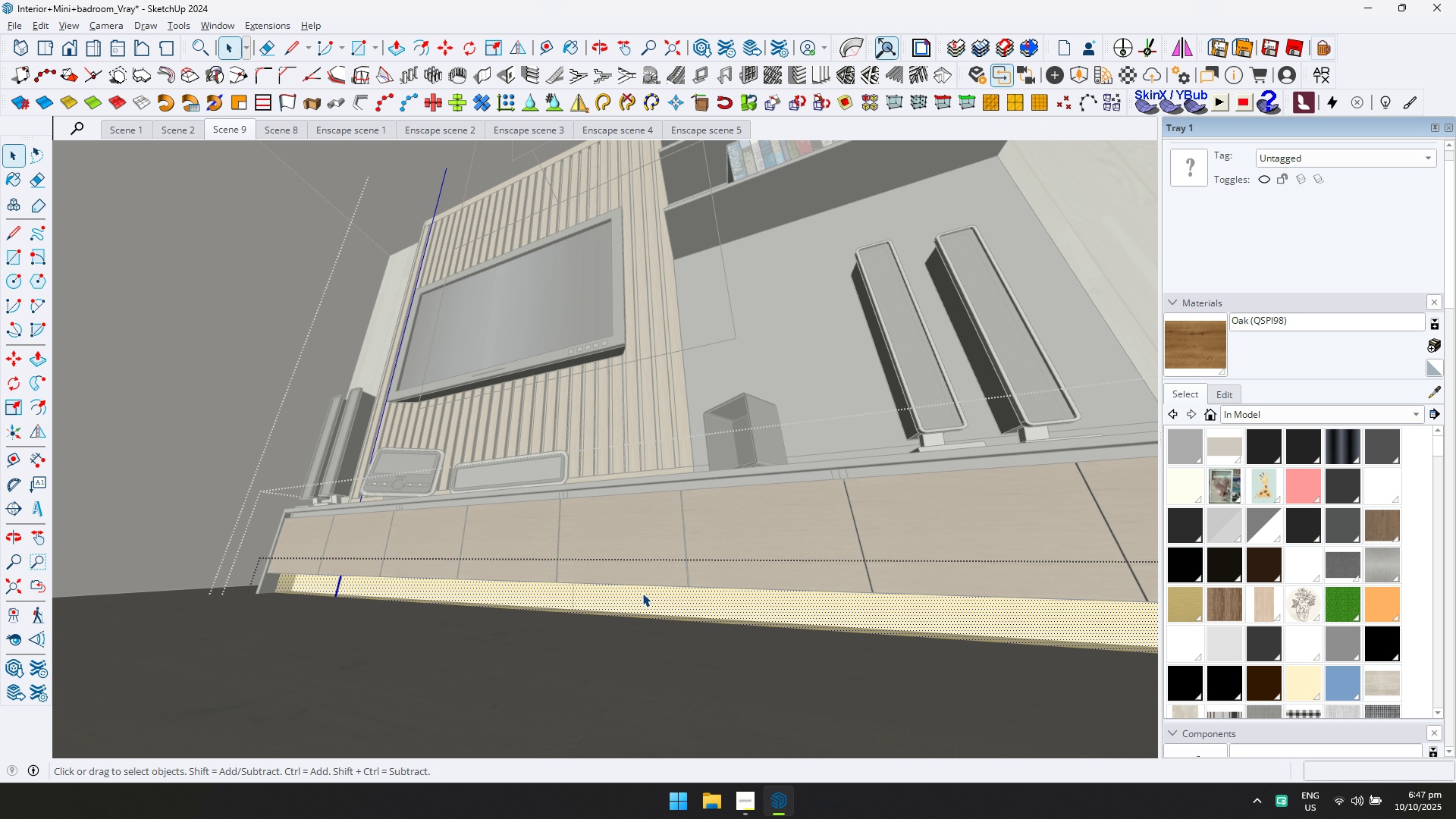 
key(D)
 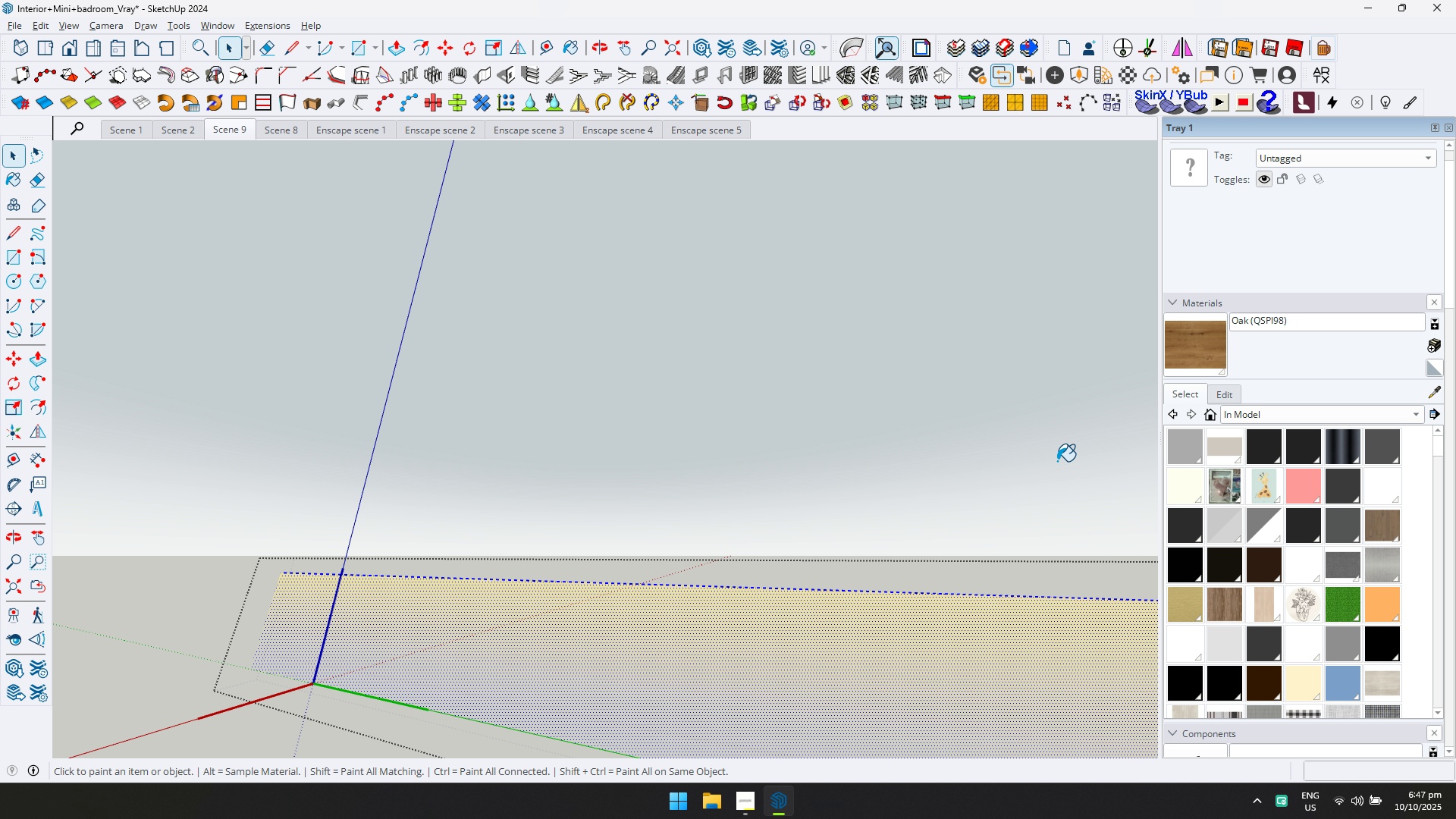 
double_click([680, 667])
 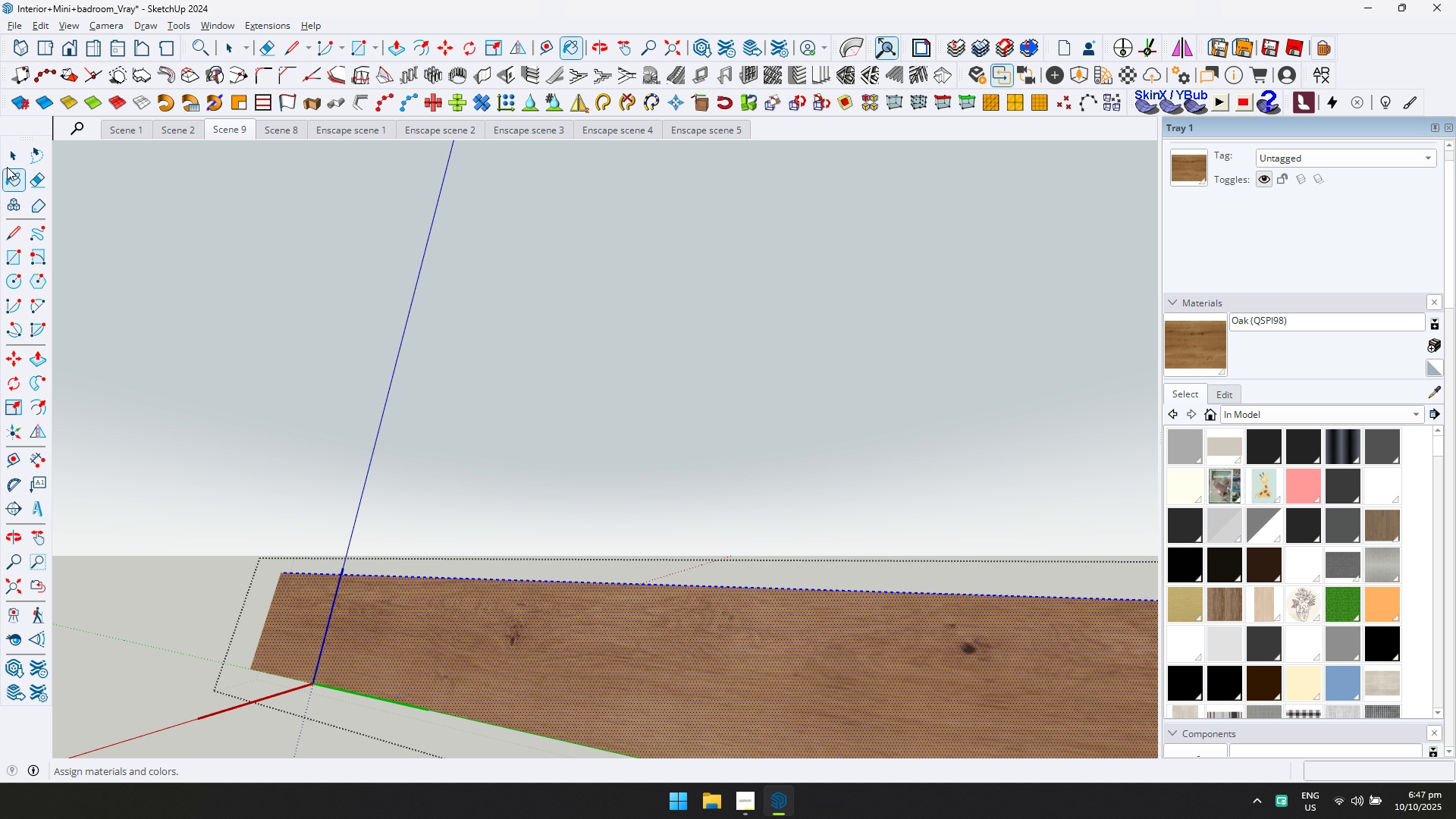 
left_click([10, 157])
 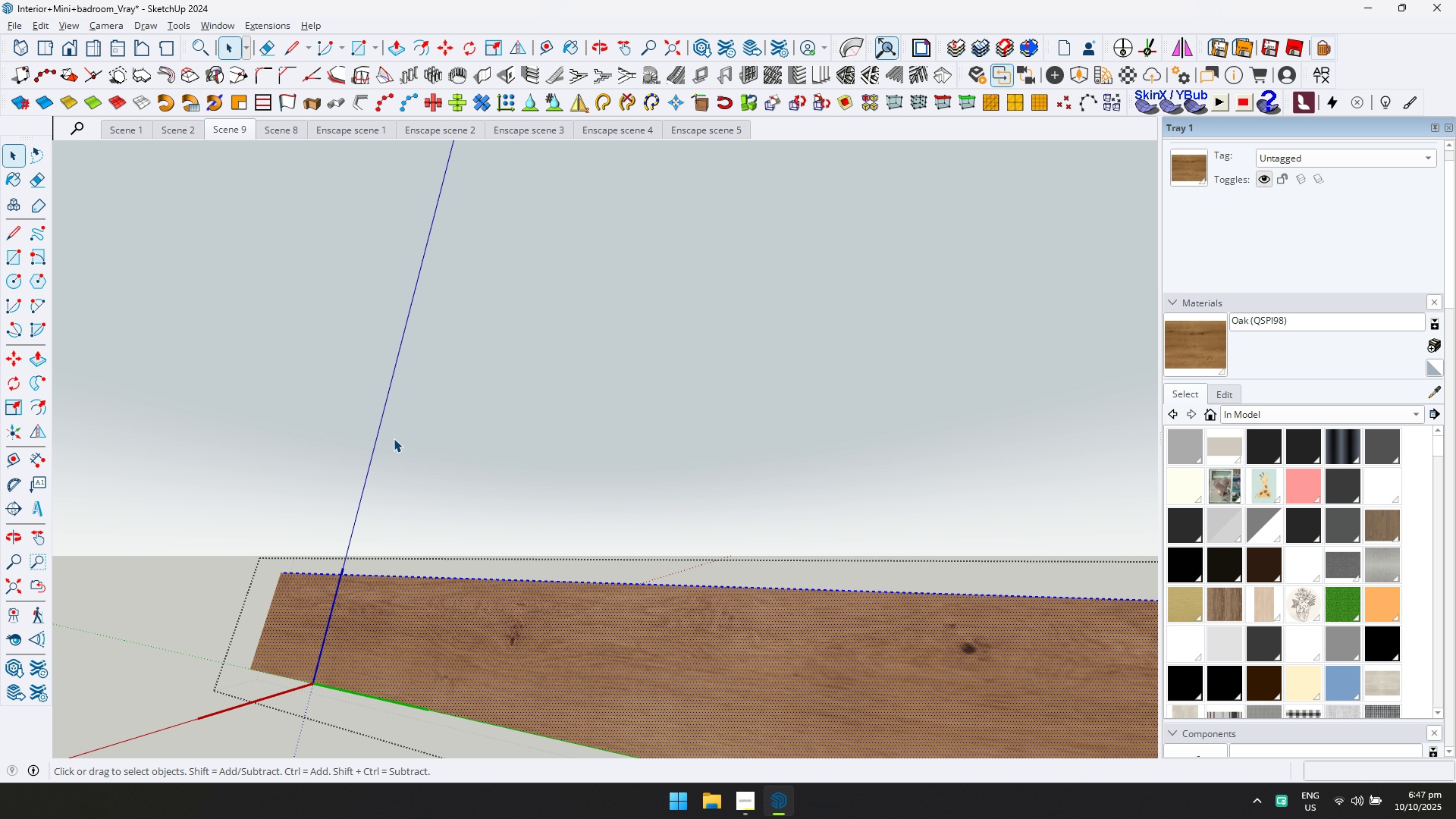 
scroll: coordinate [485, 527], scroll_direction: down, amount: 6.0
 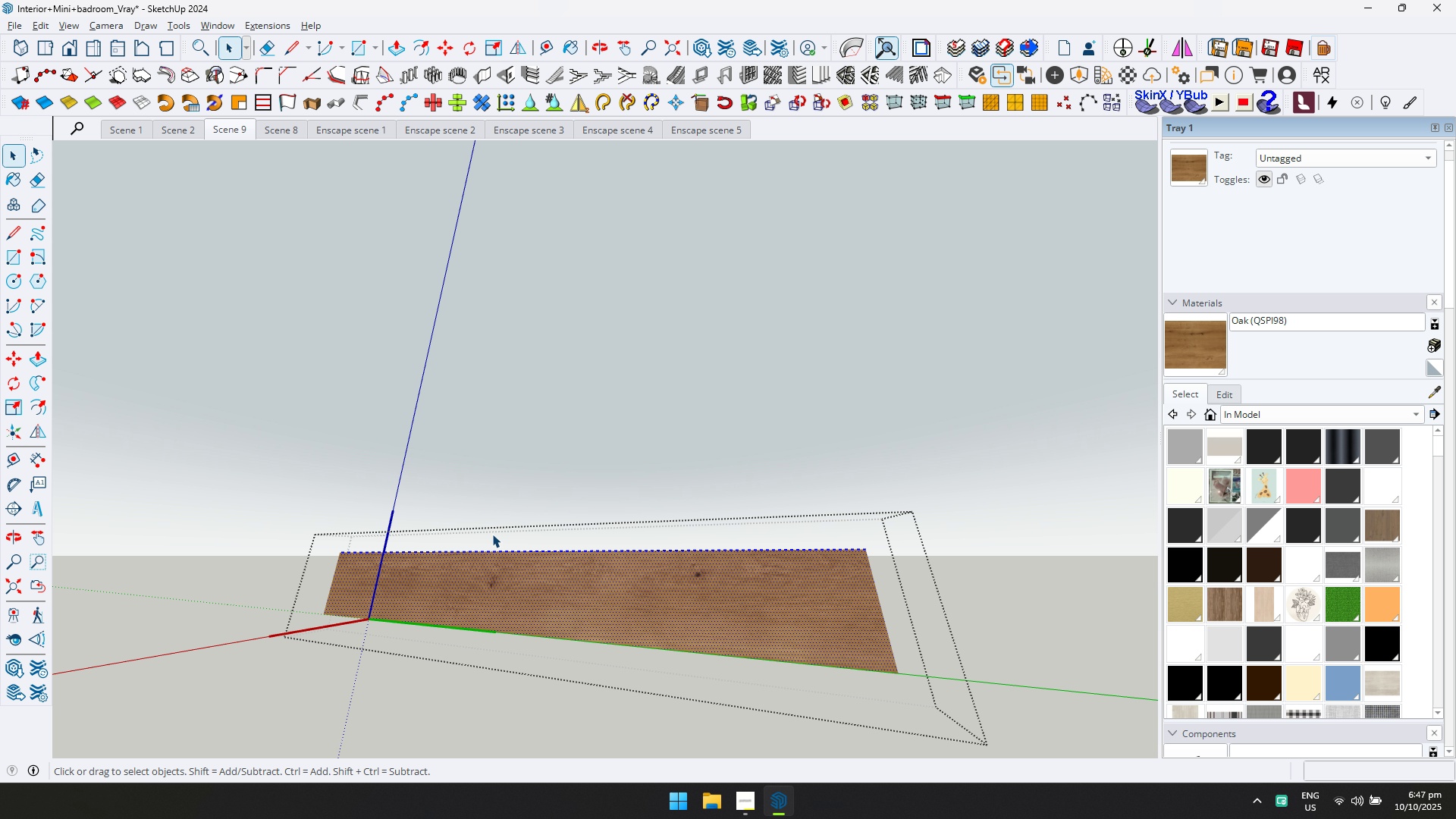 
key(Escape)
 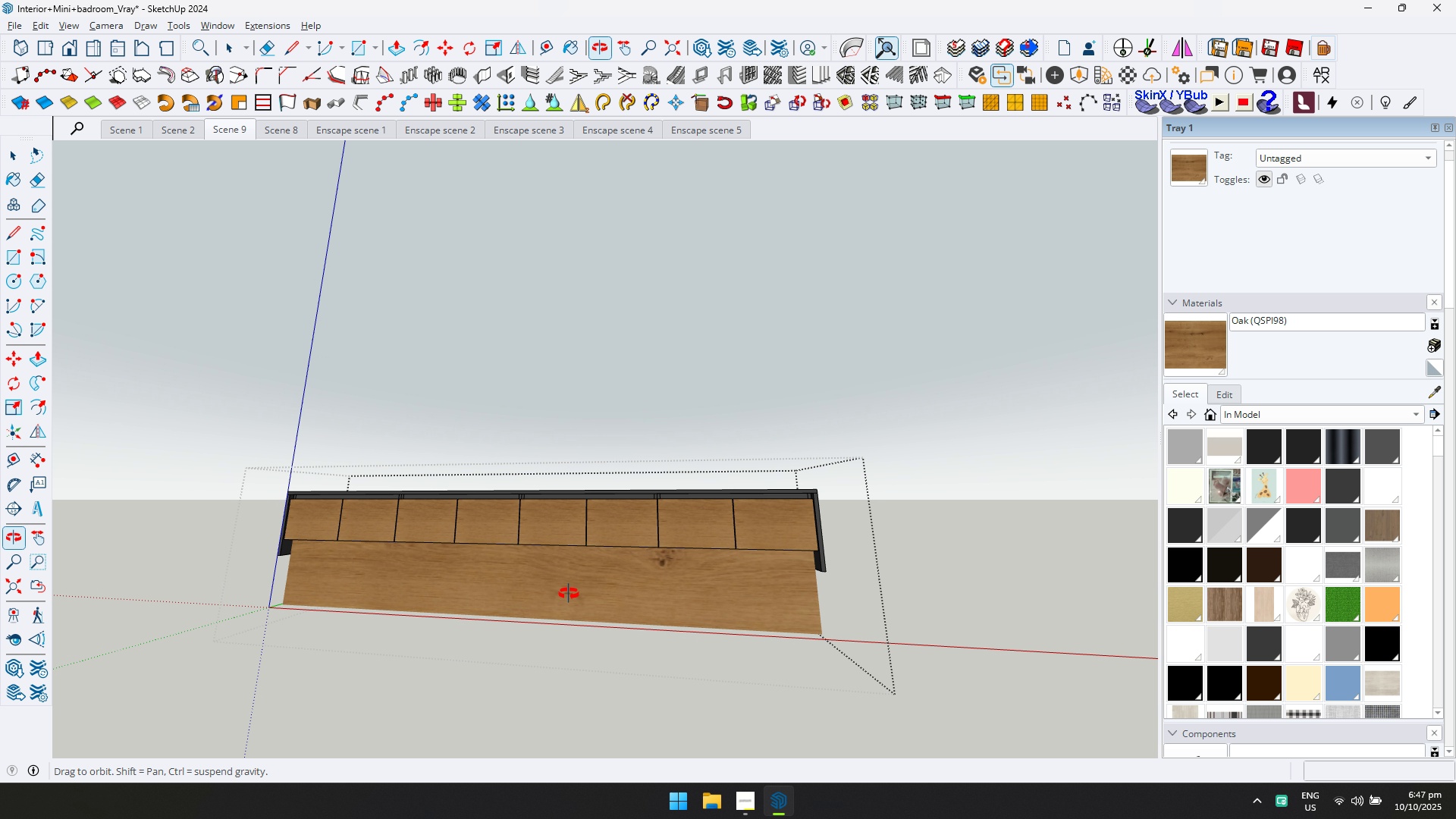 
key(Escape)
 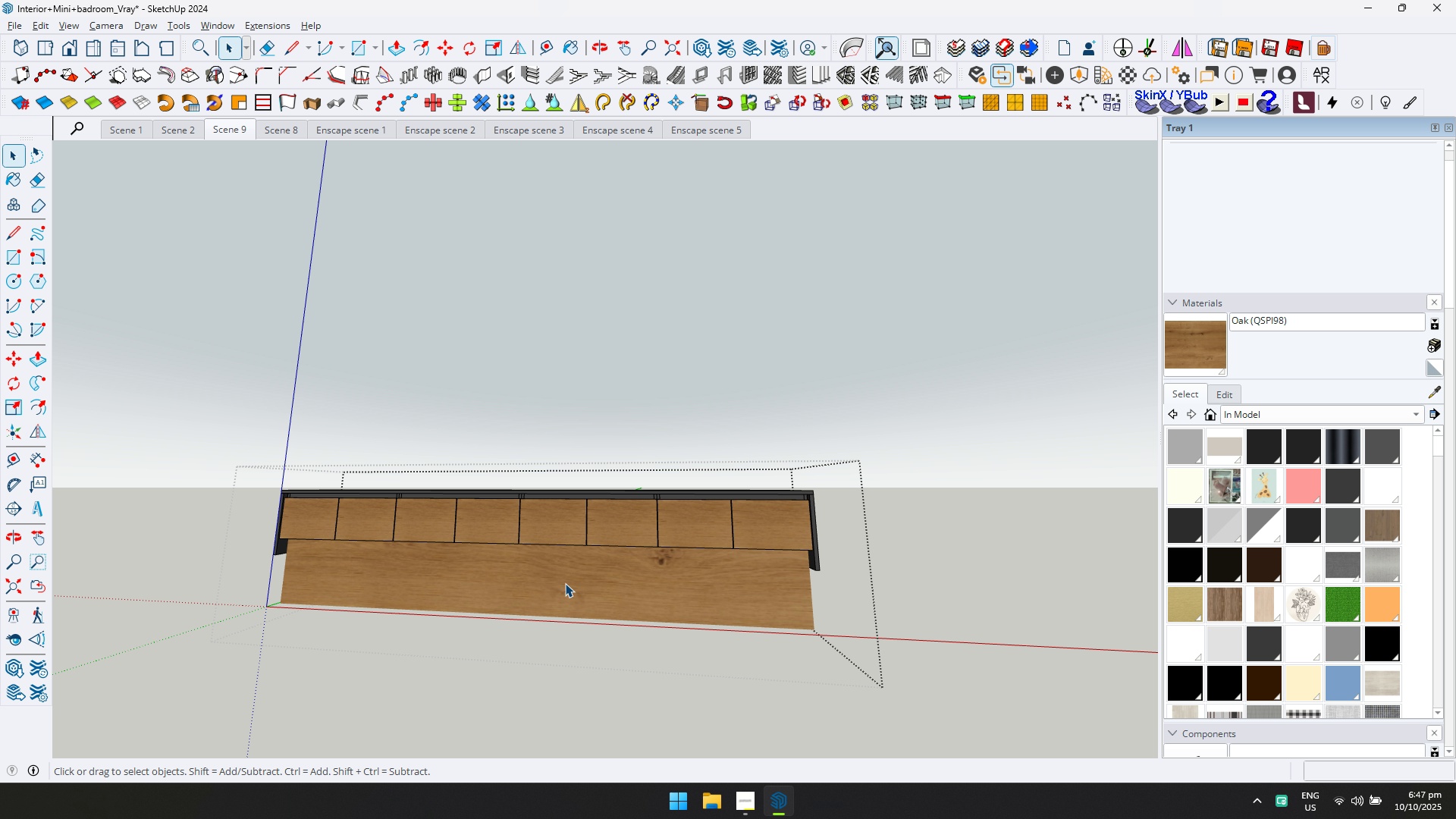 
key(Escape)
 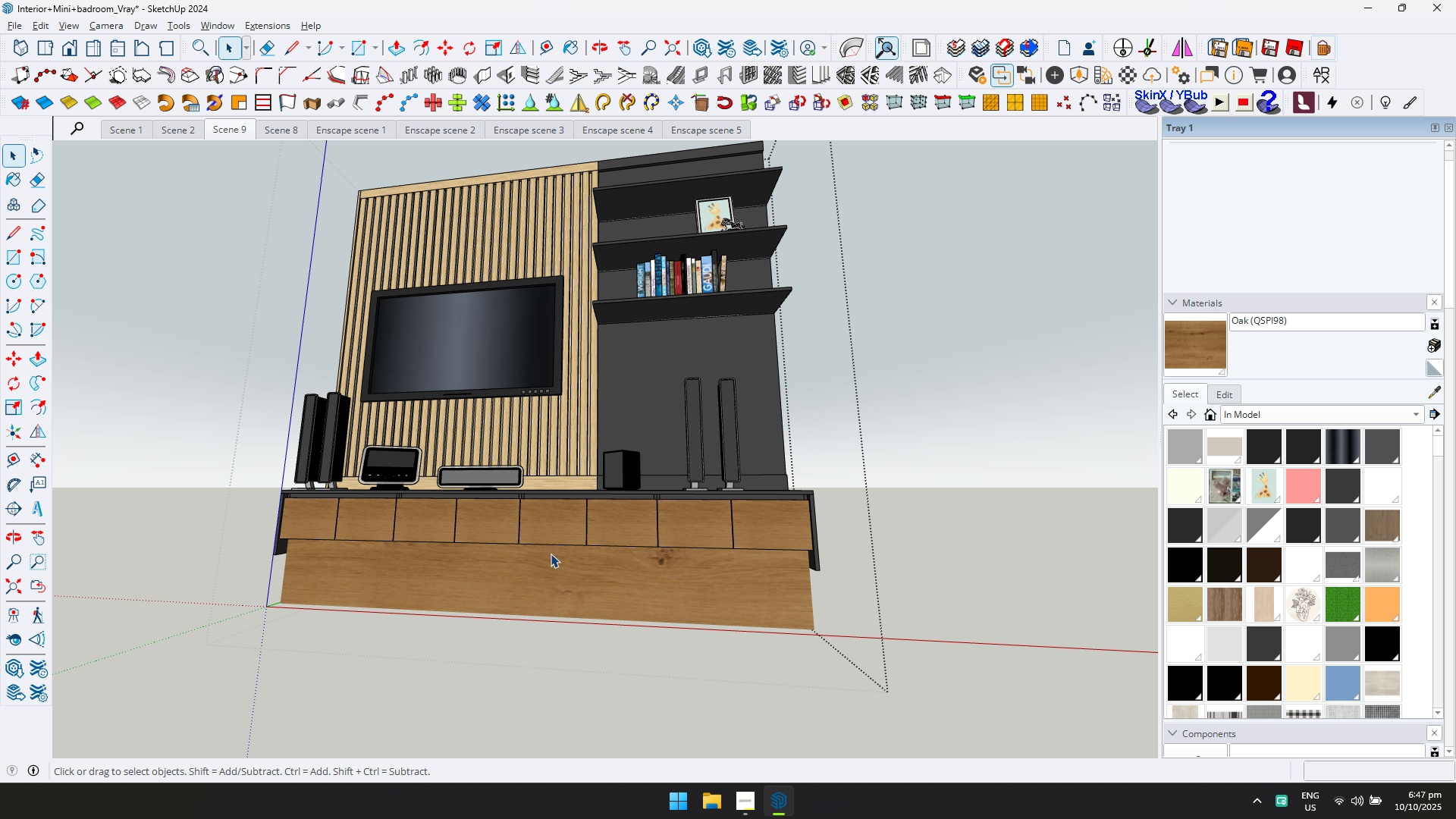 
scroll: coordinate [548, 551], scroll_direction: down, amount: 4.0
 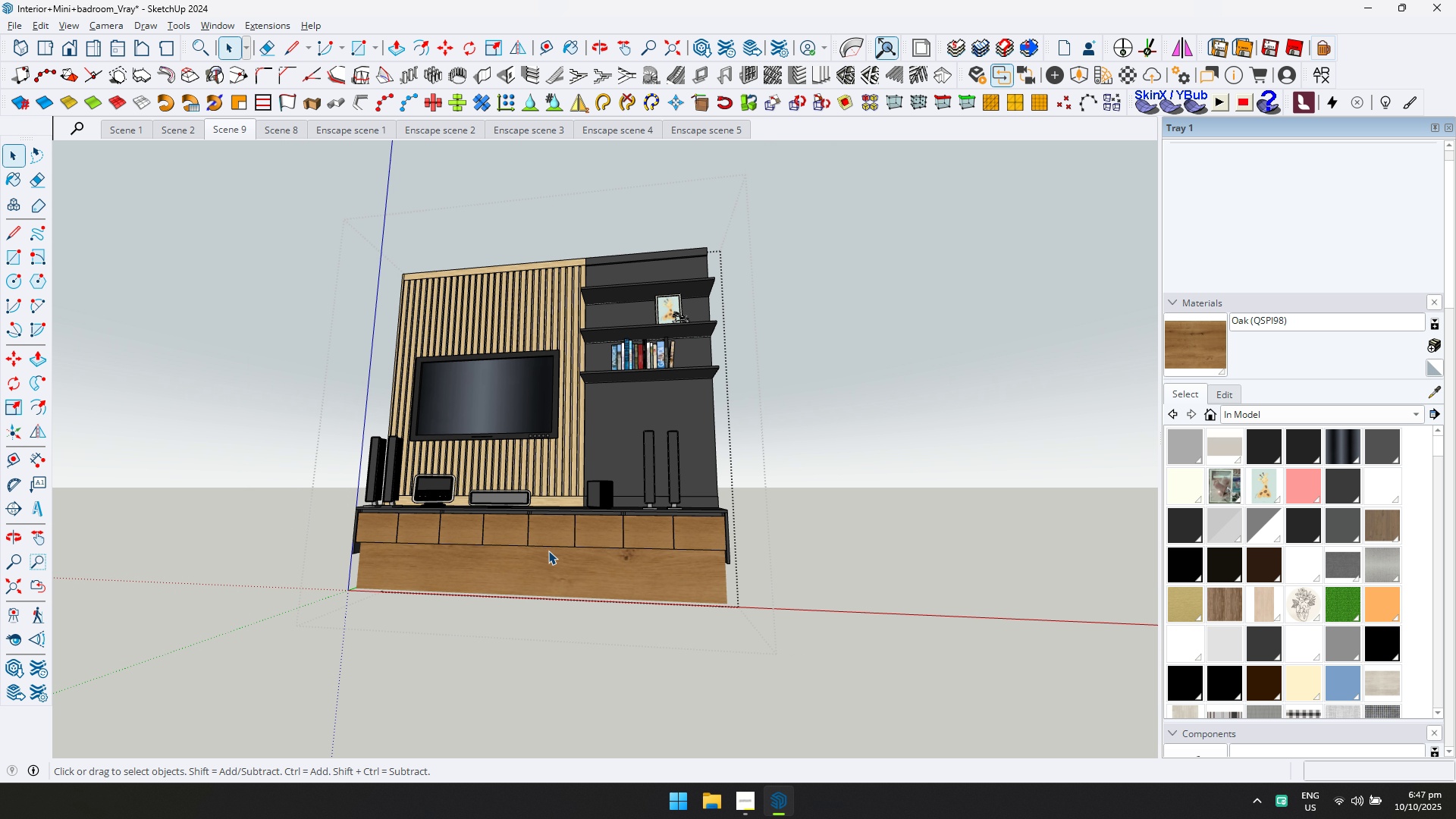 
key(Escape)
 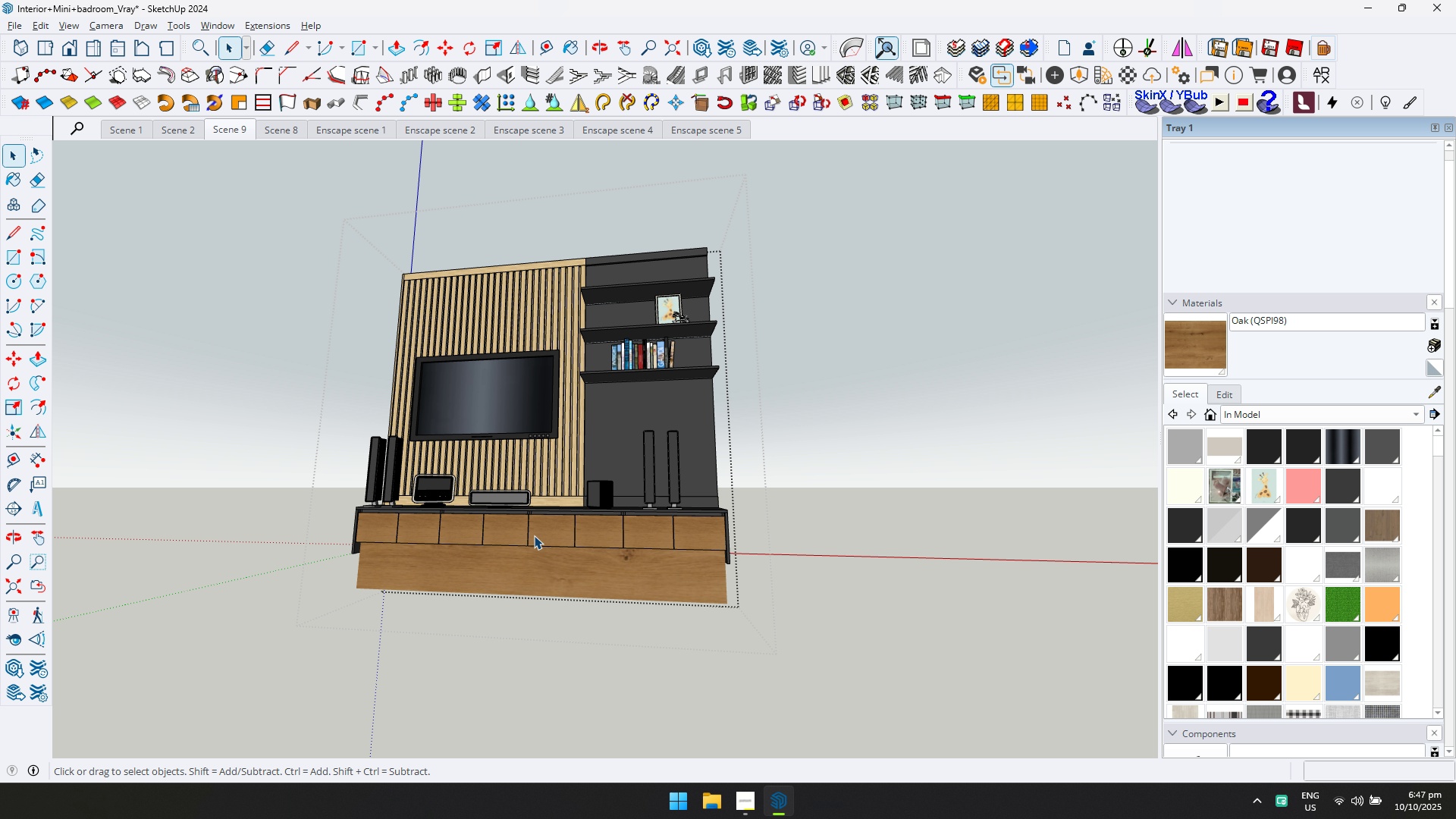 
key(Escape)
 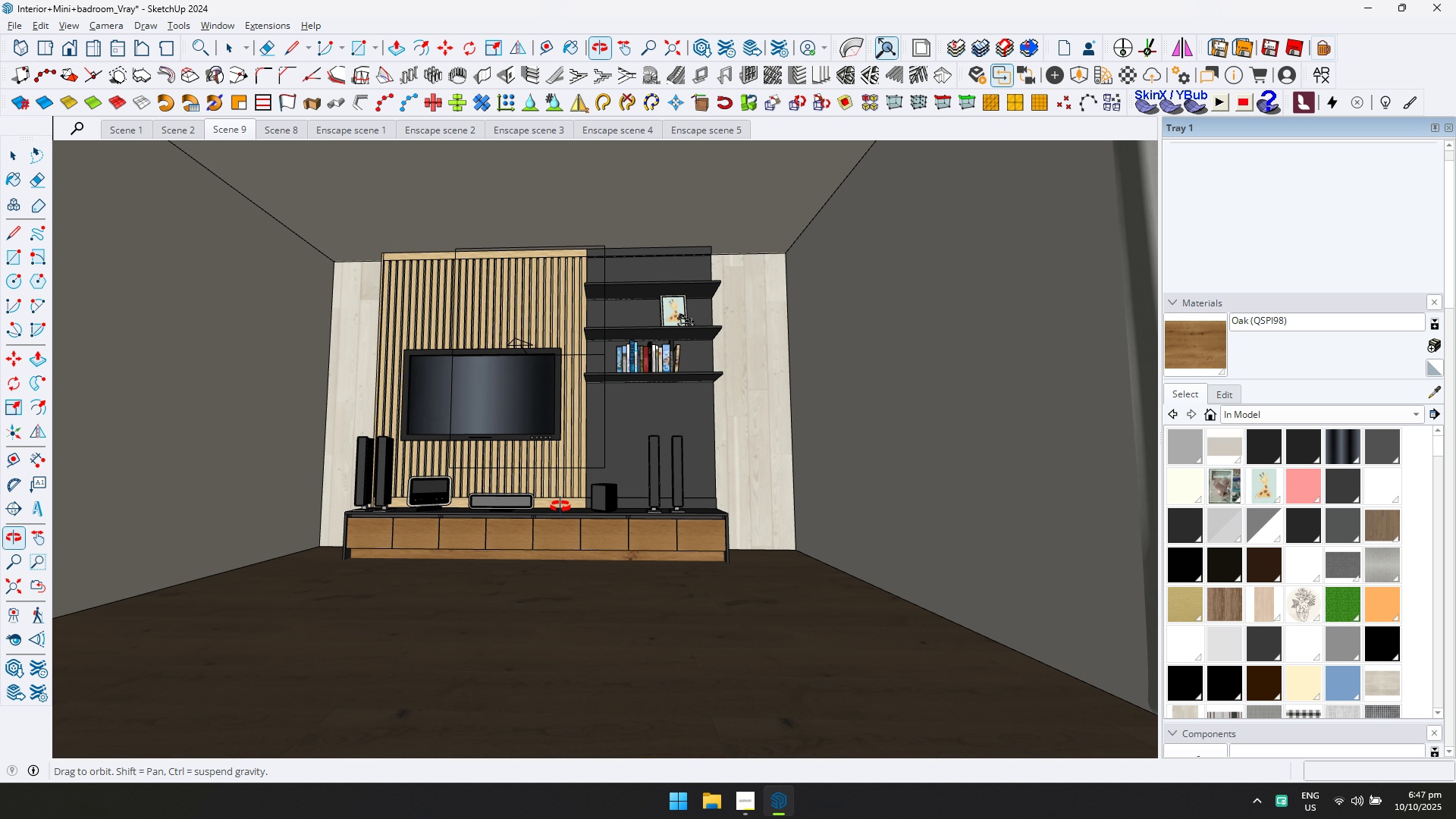 
key(Shift+ShiftLeft)
 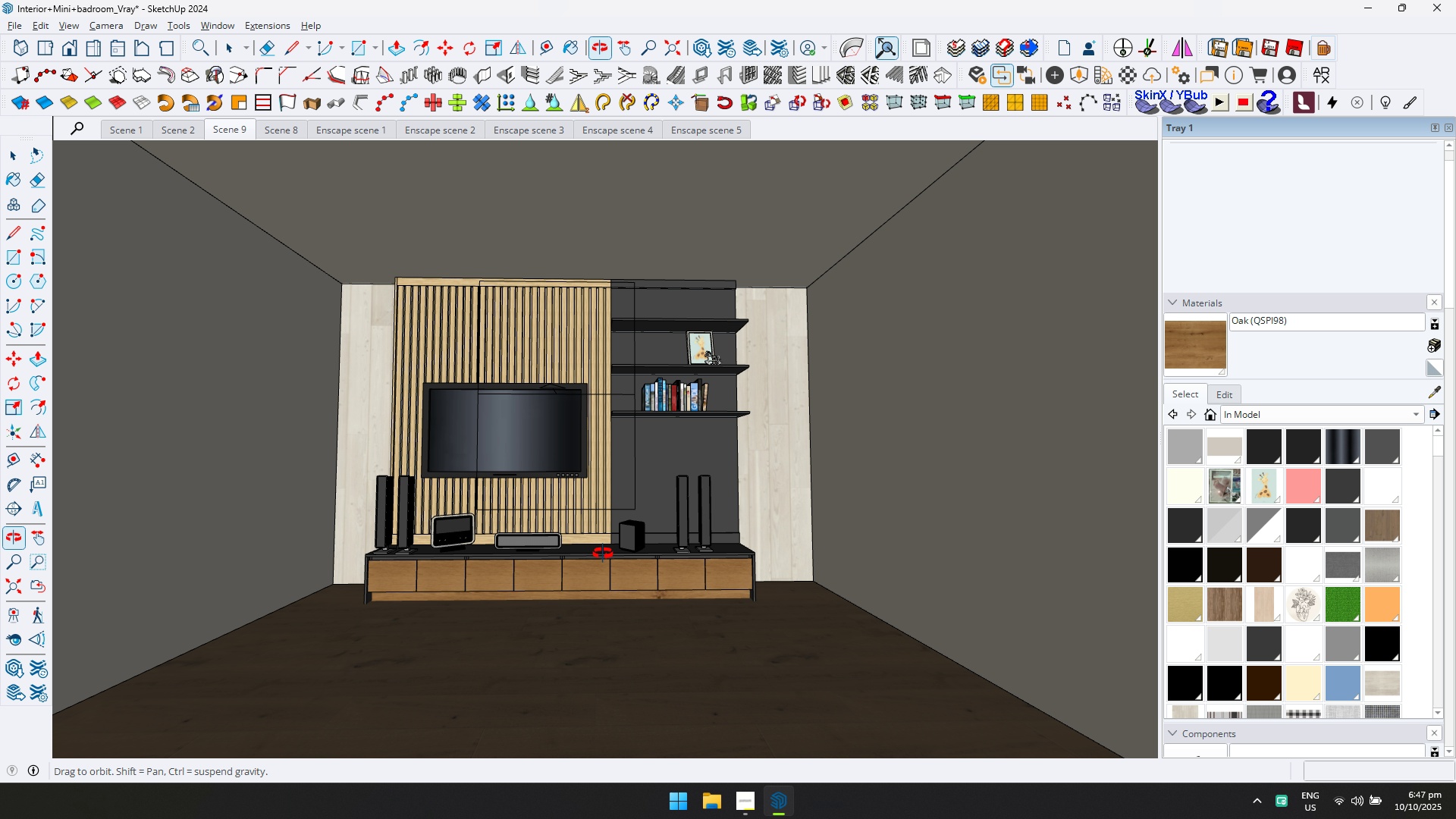 
scroll: coordinate [610, 327], scroll_direction: up, amount: 5.0
 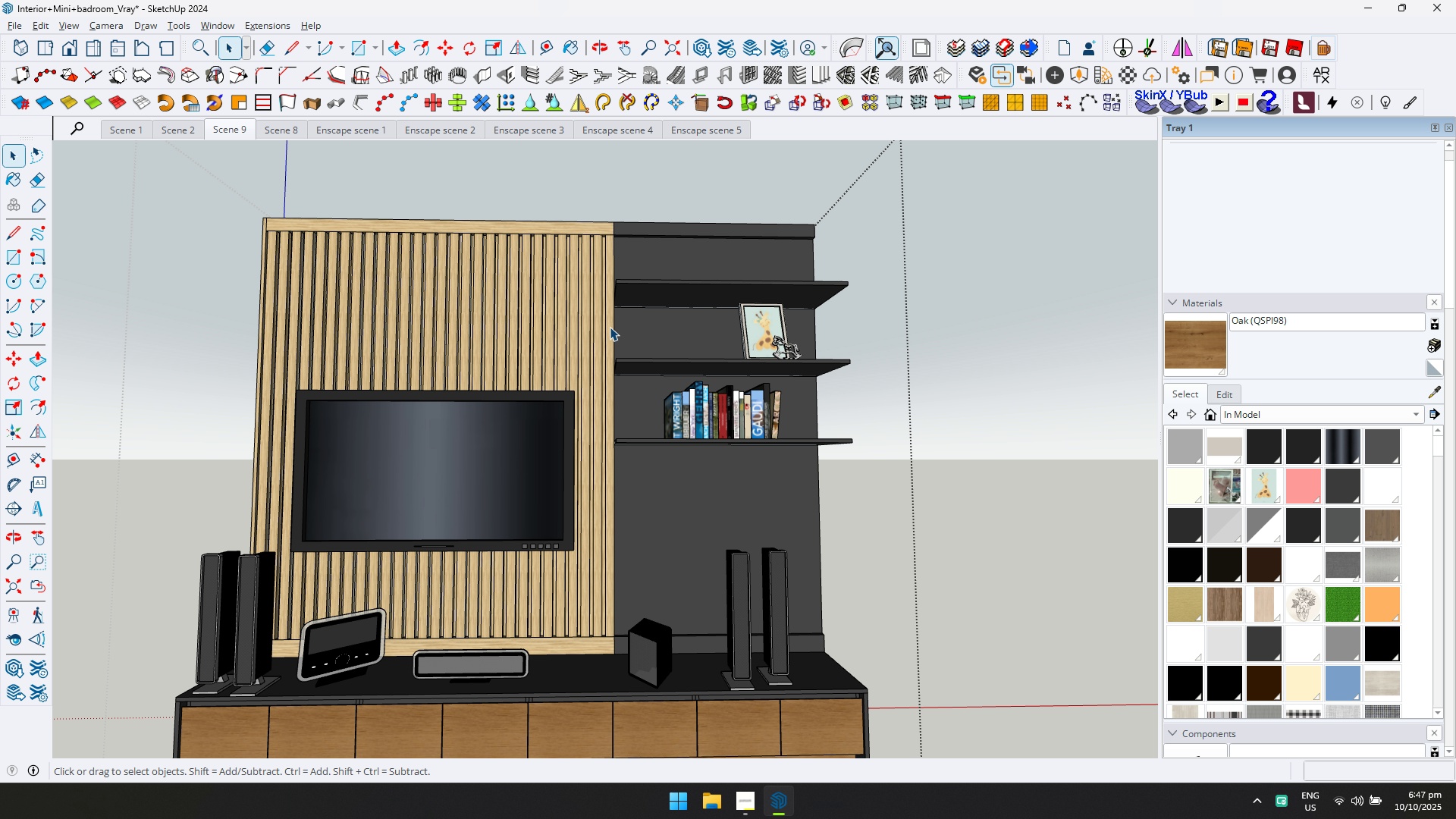 
double_click([610, 327])
 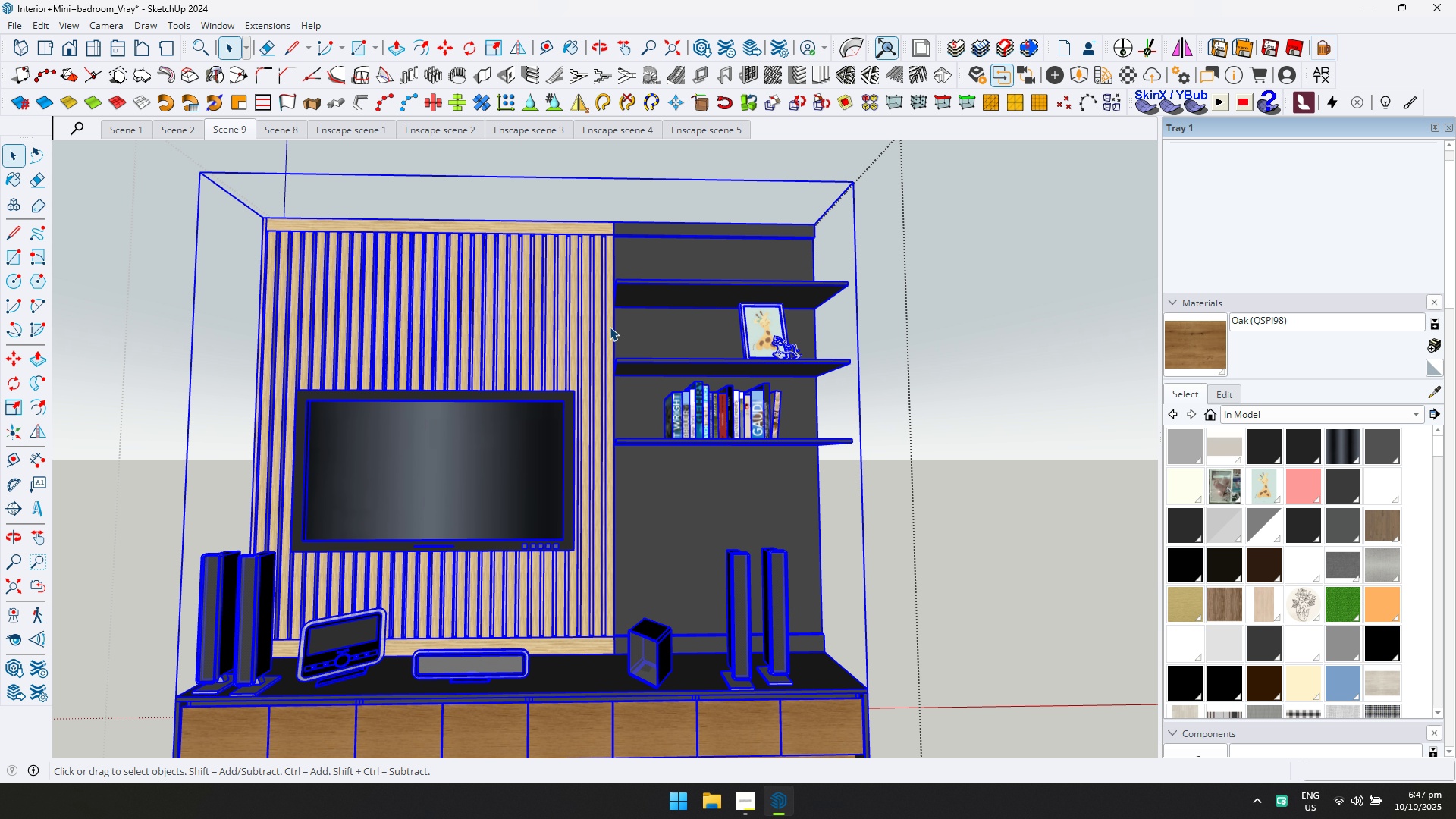 
triple_click([610, 327])
 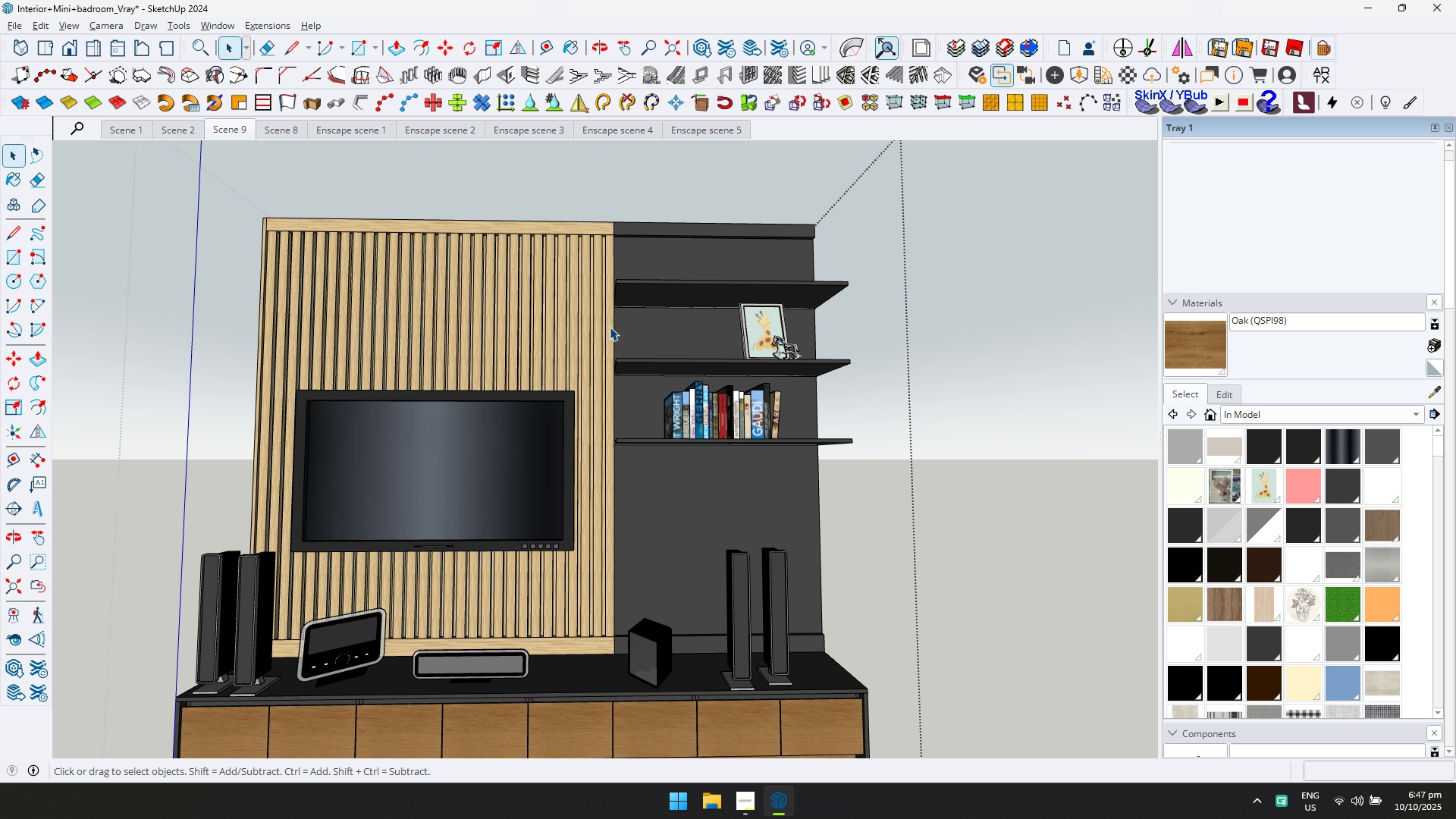 
triple_click([610, 327])
 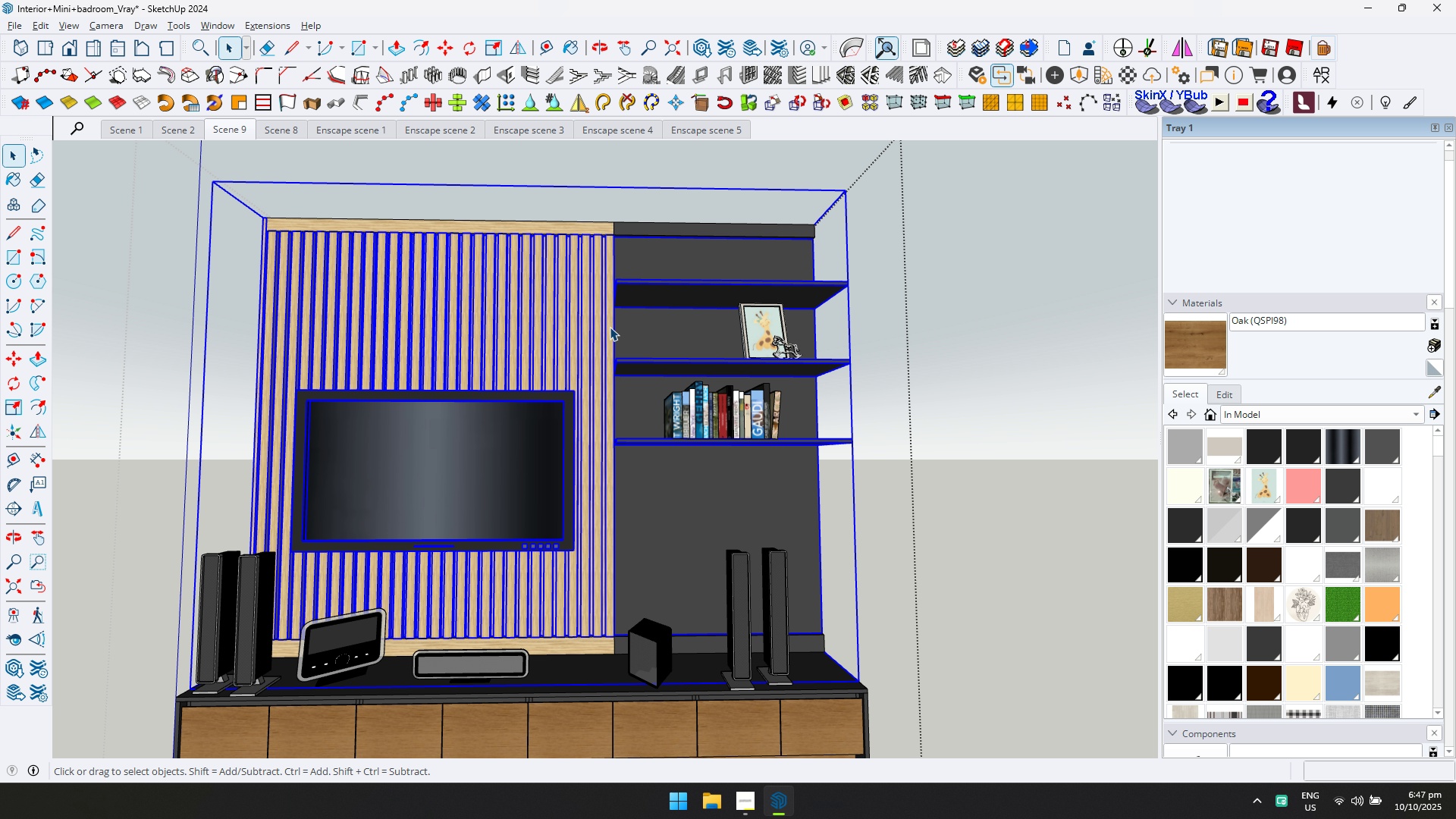 
triple_click([610, 327])
 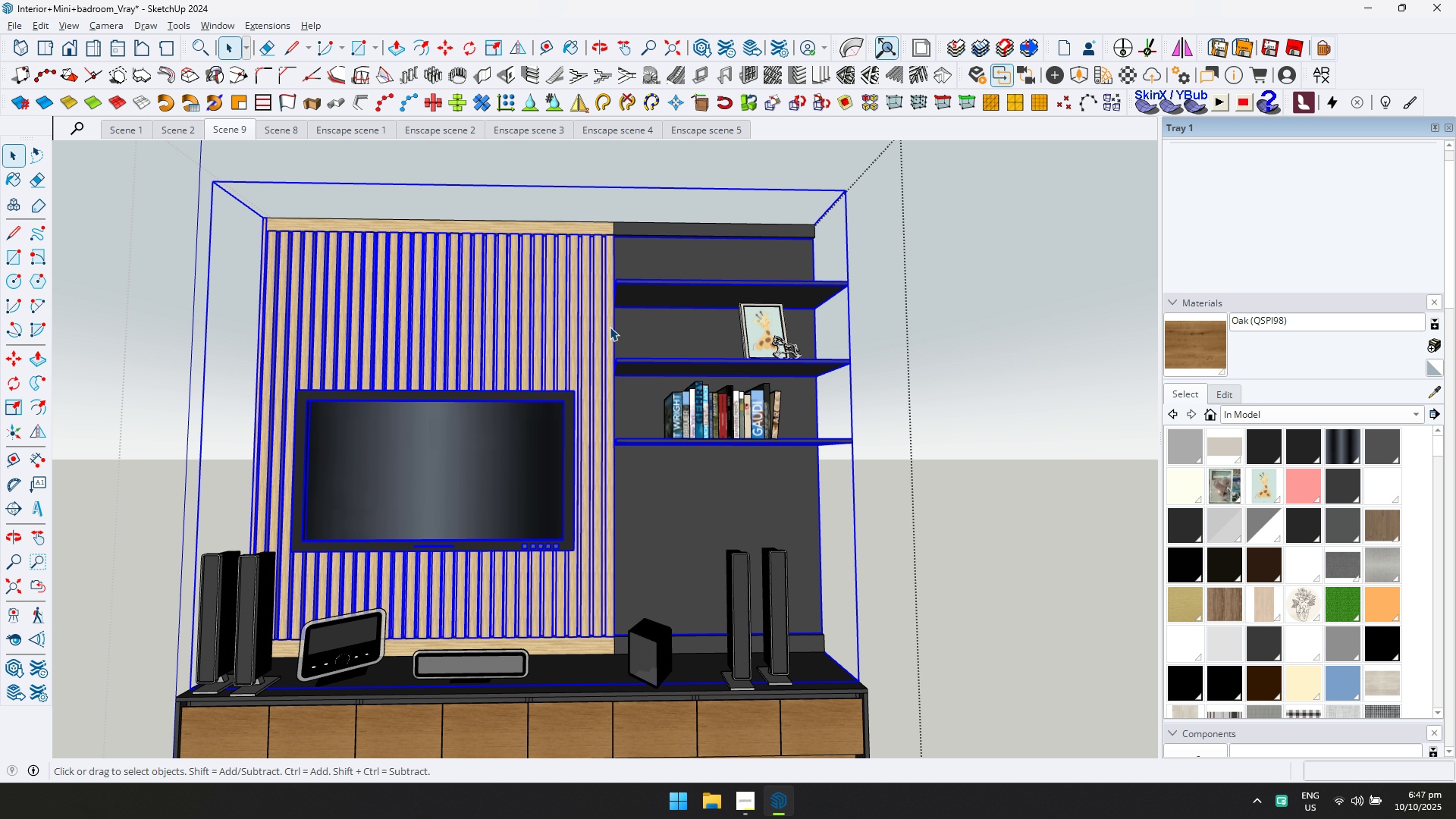 
triple_click([610, 327])
 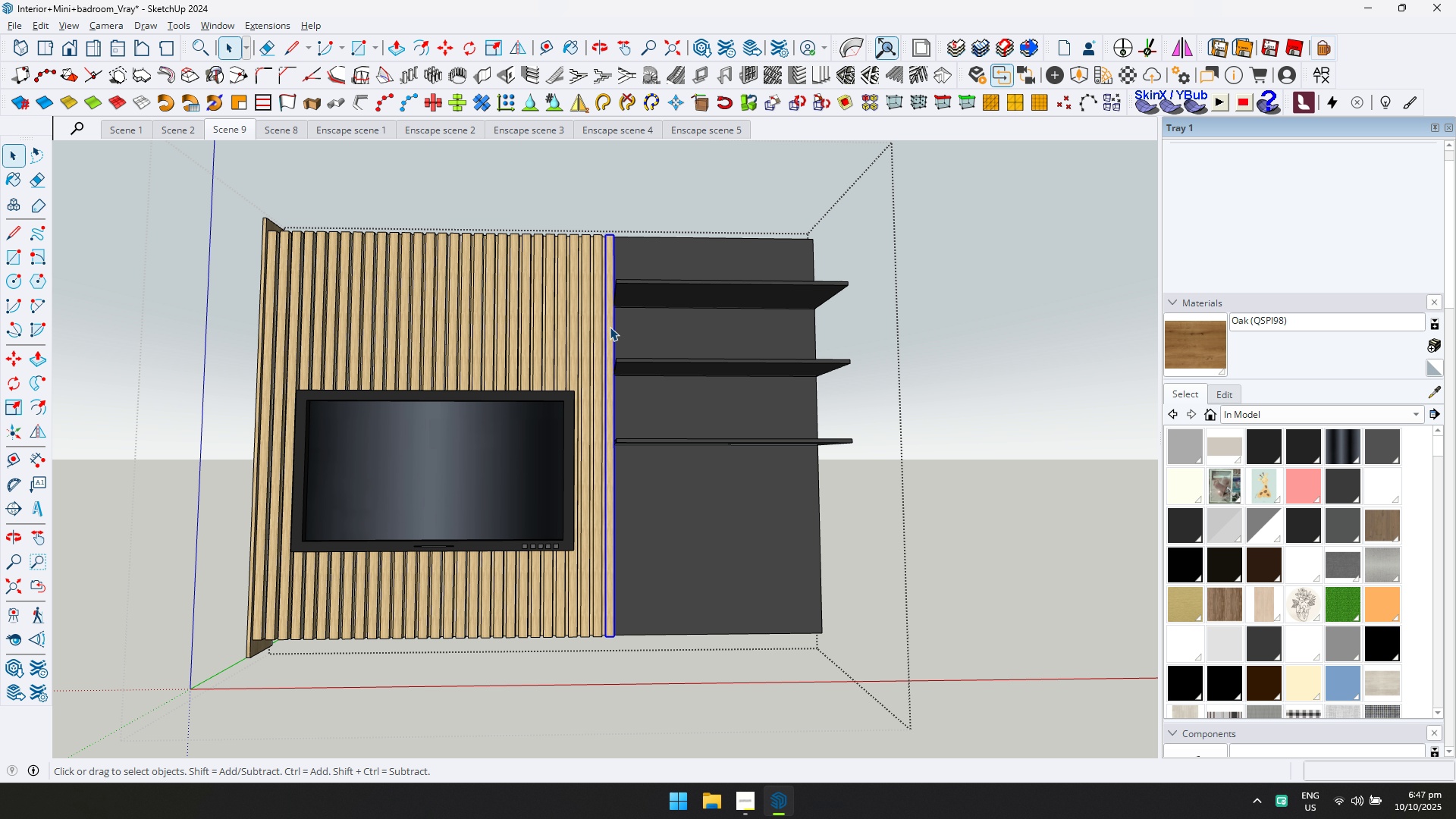 
triple_click([610, 327])
 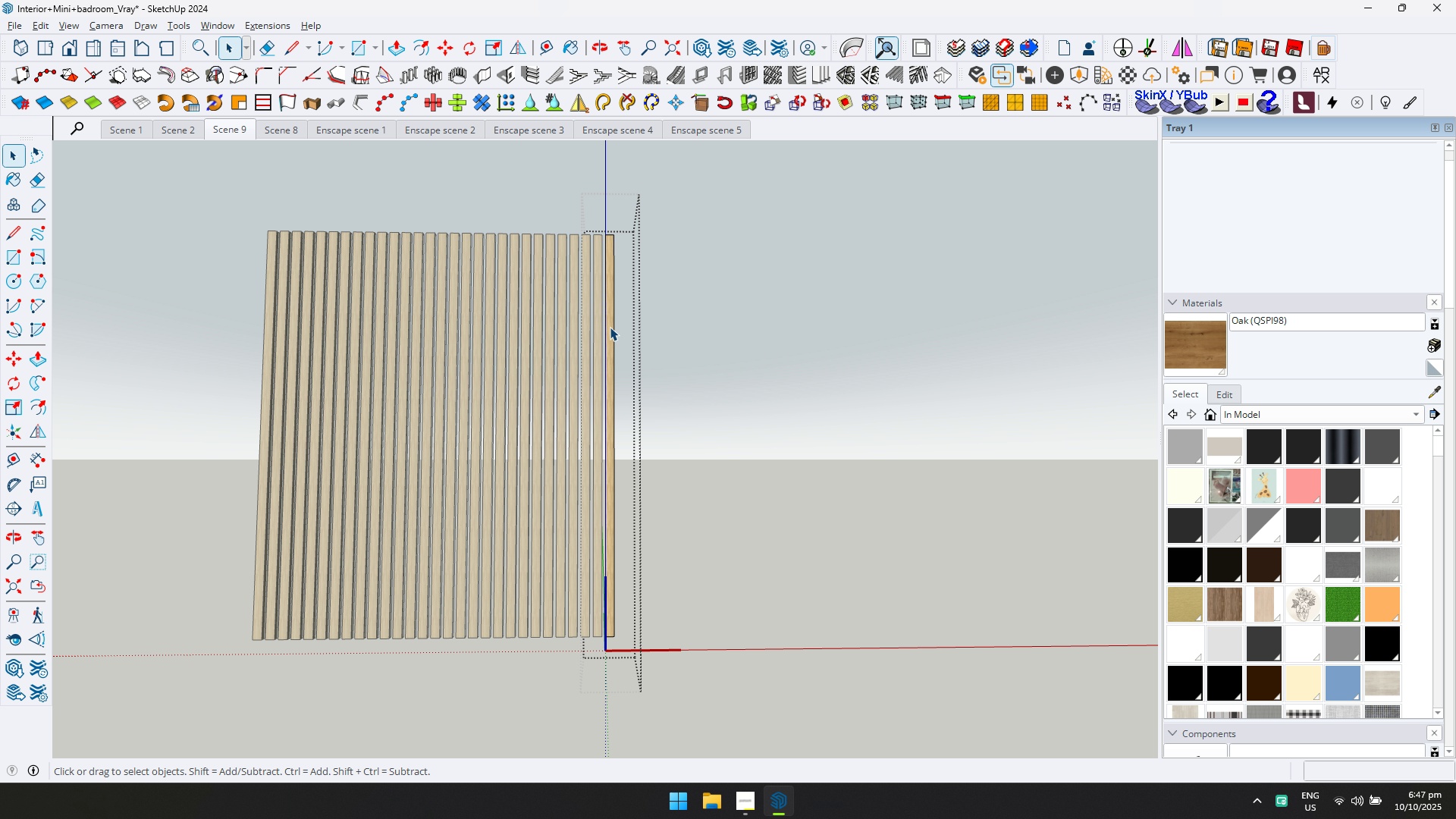 
triple_click([610, 327])
 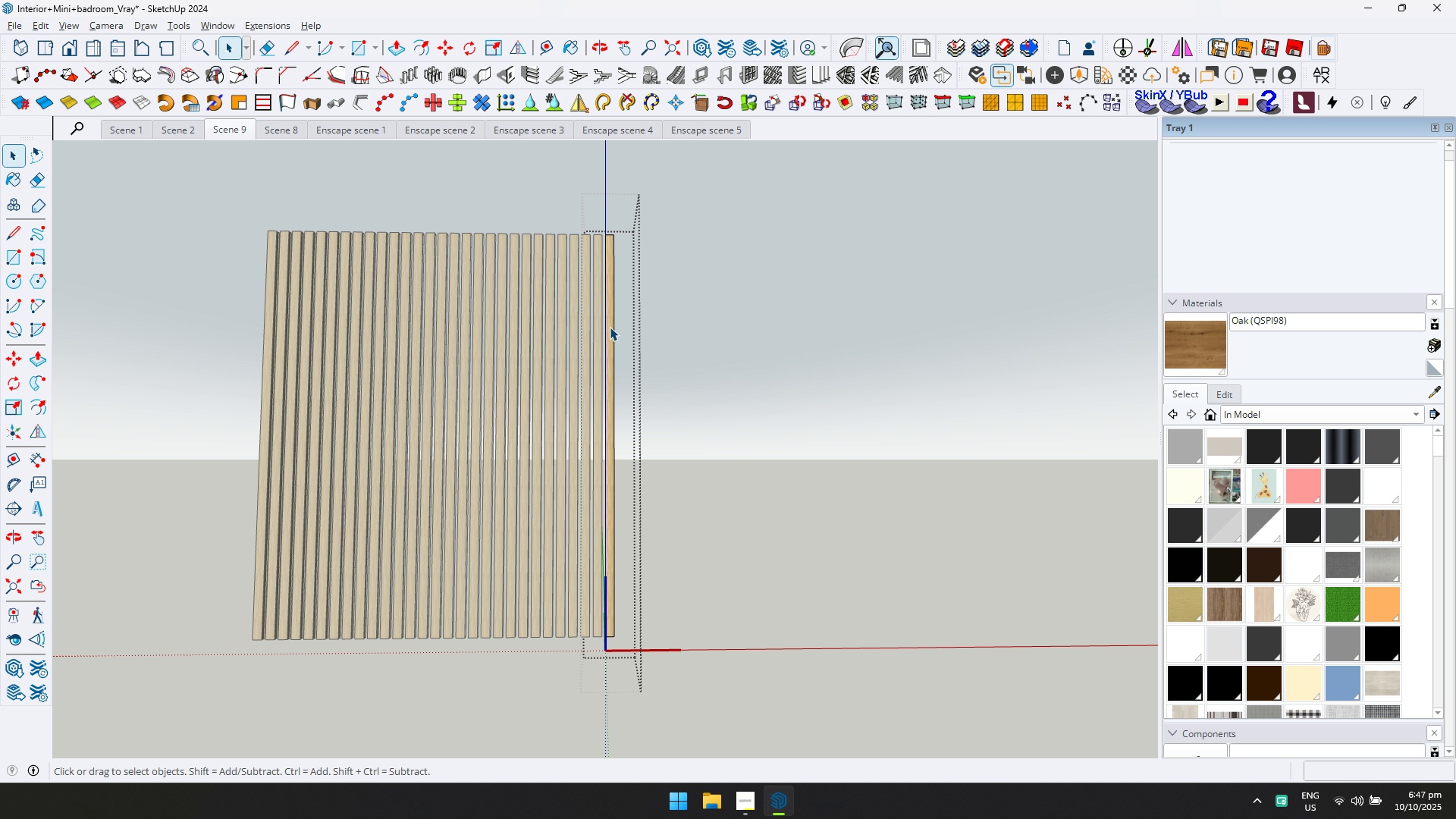 
key(Control+ControlLeft)
 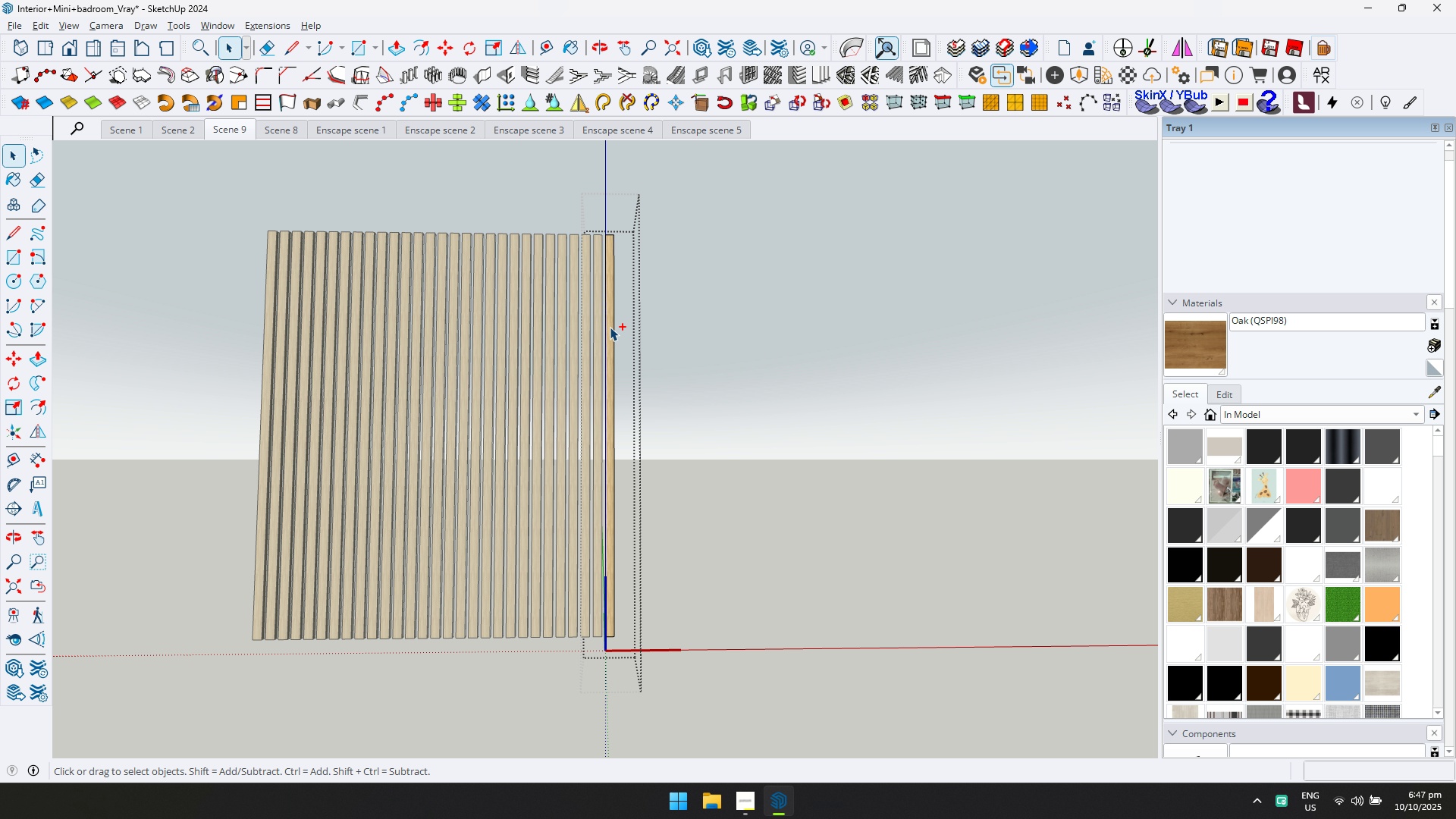 
key(Control+A)
 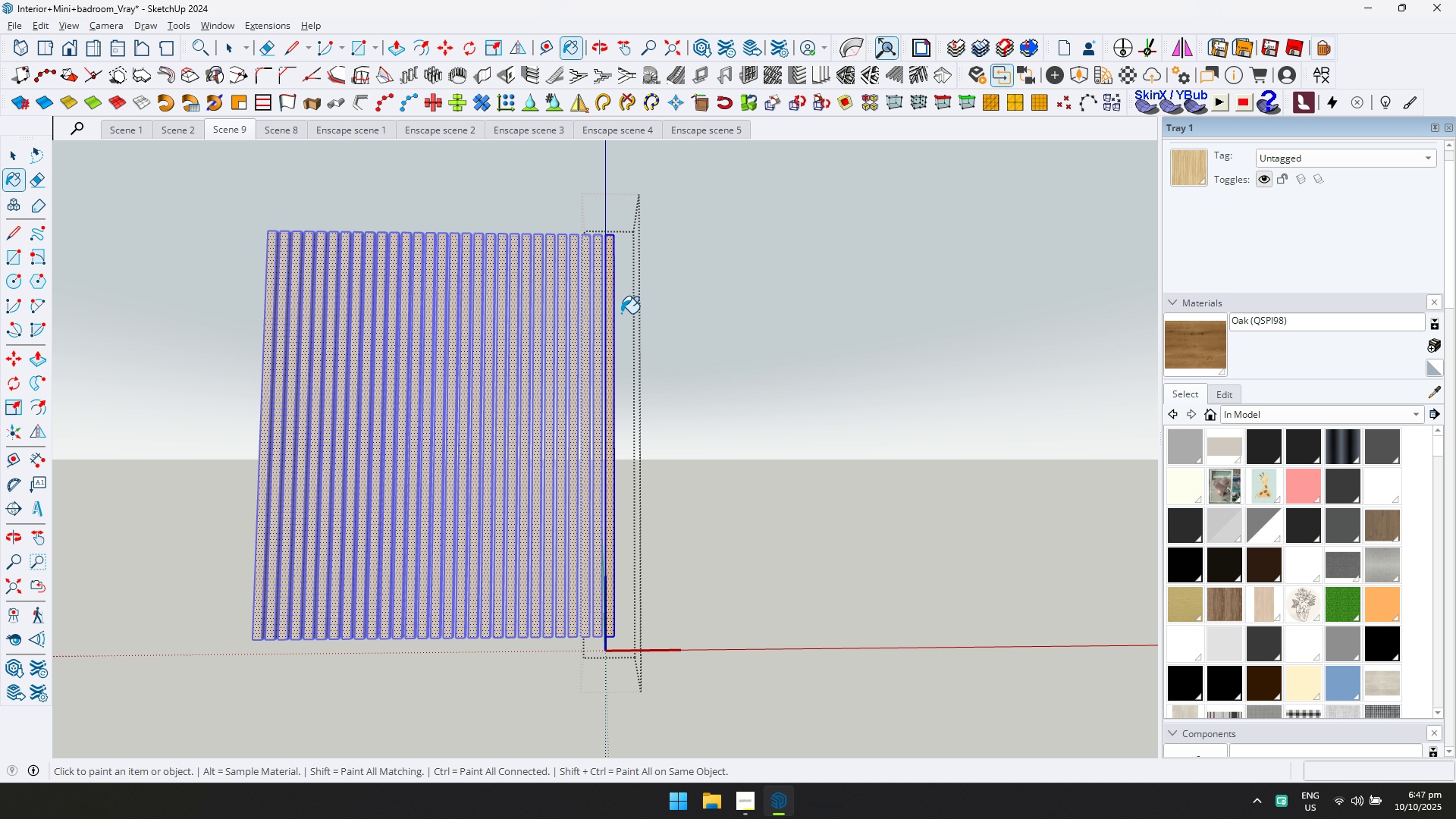 
left_click([610, 304])
 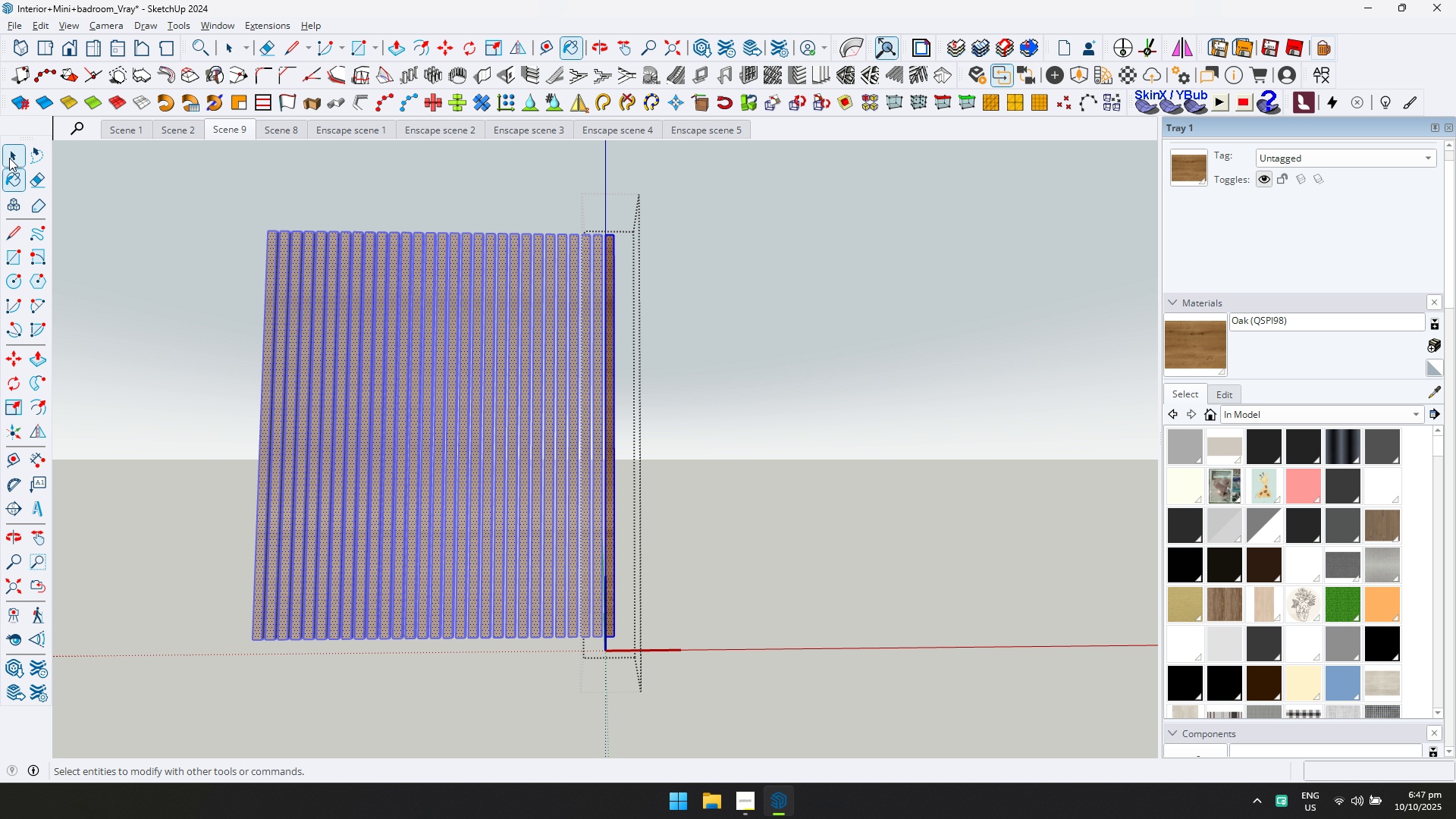 
key(Escape)
 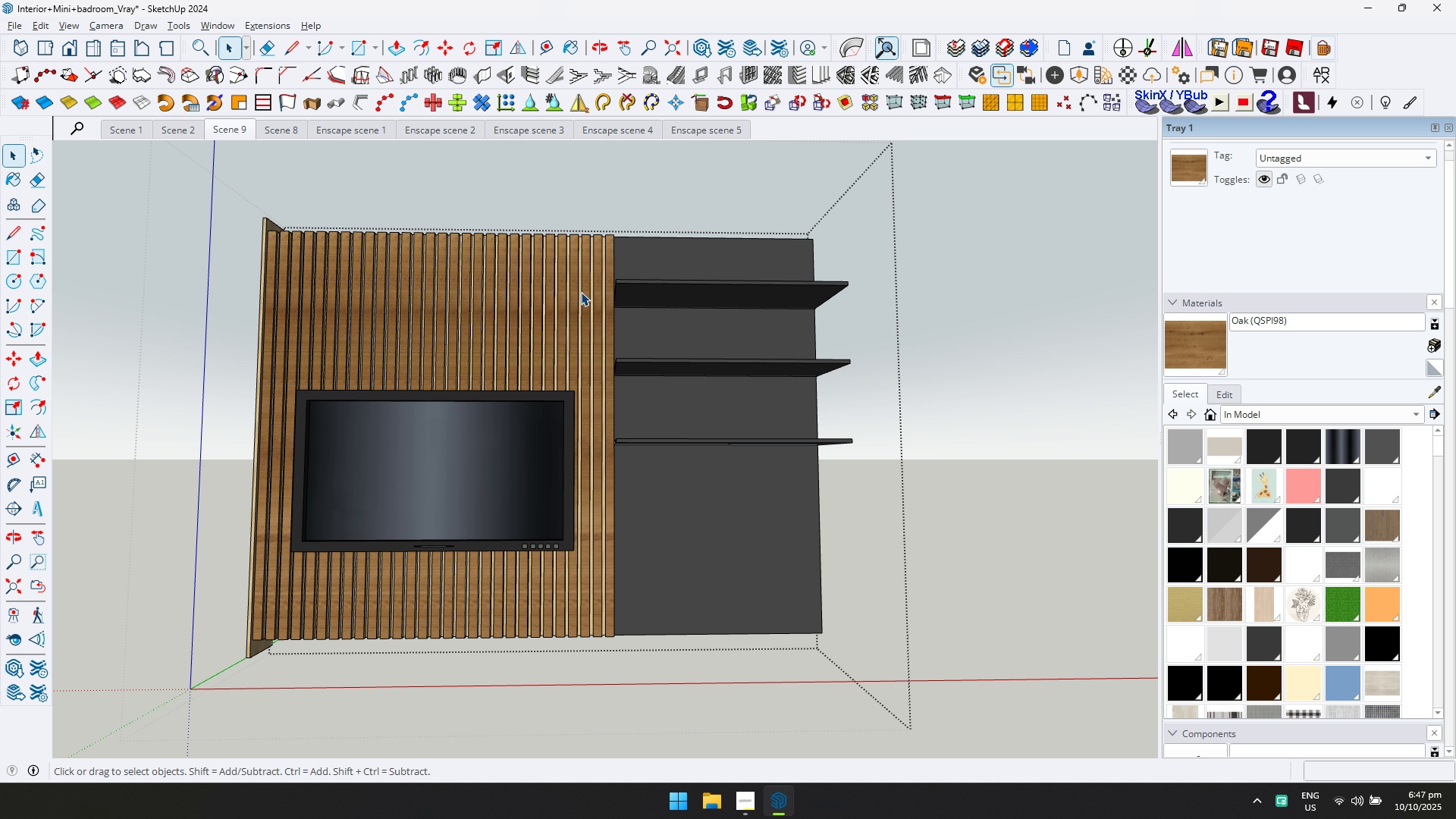 
scroll: coordinate [598, 277], scroll_direction: up, amount: 7.0
 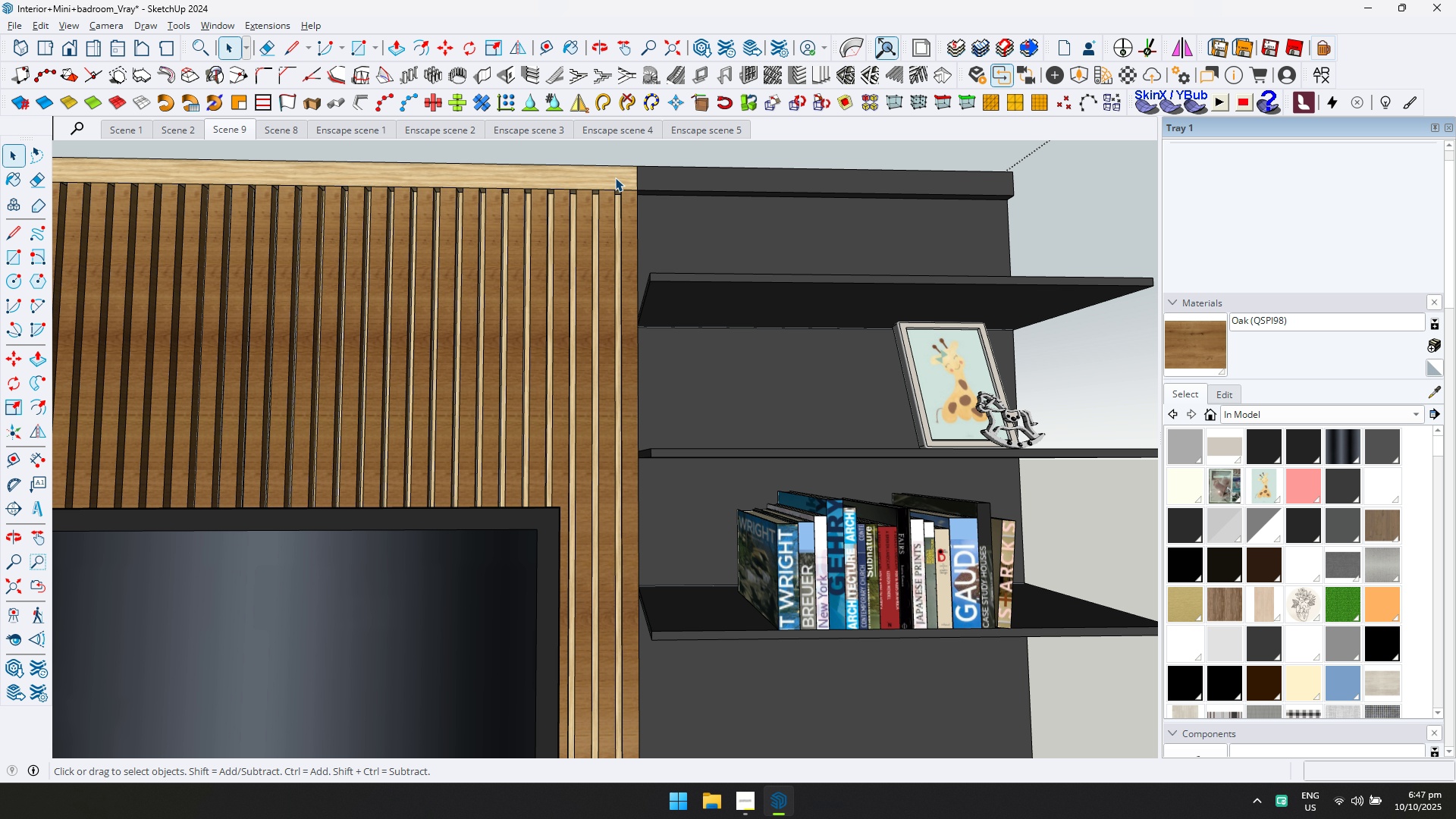 
key(Escape)
 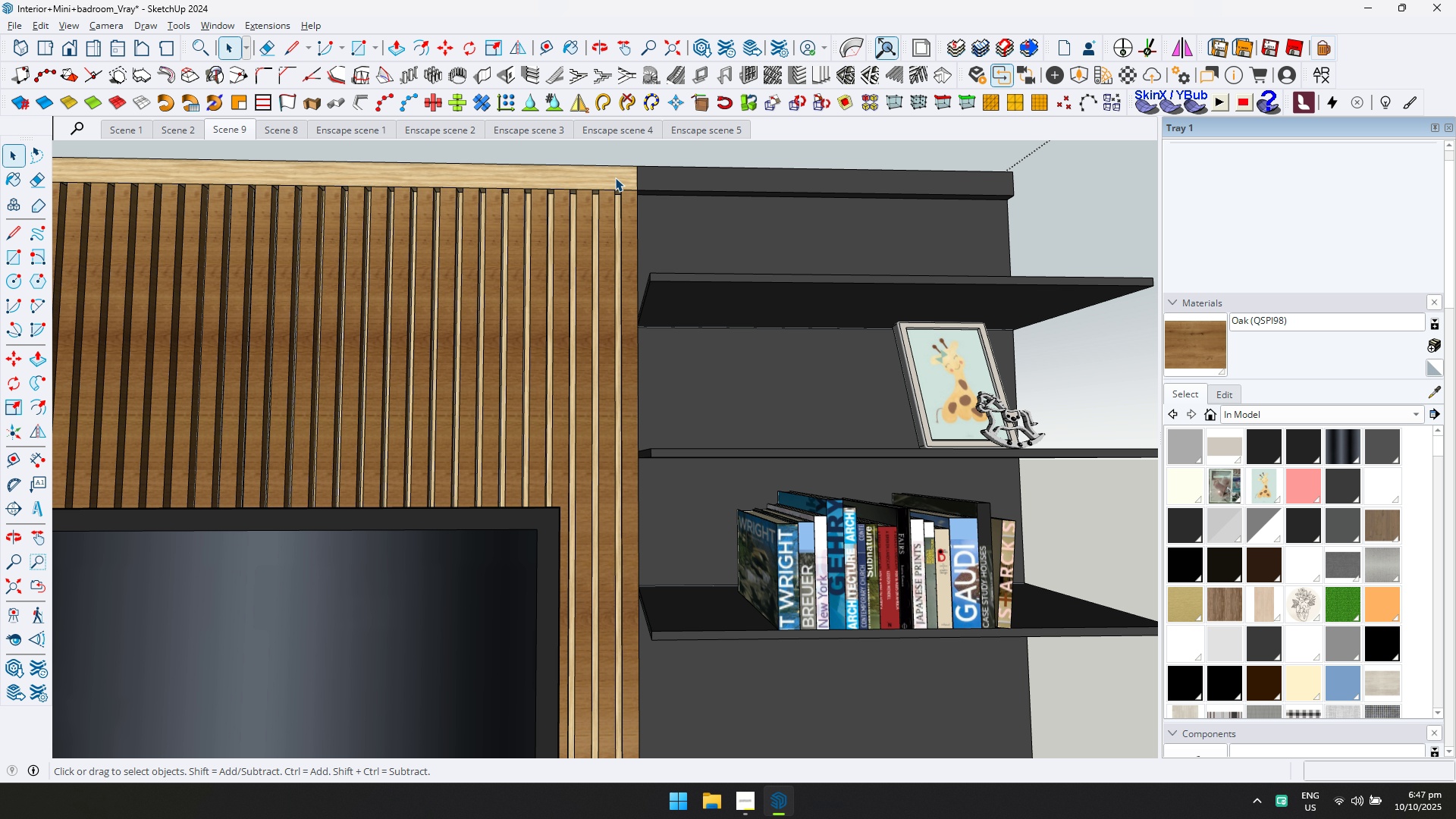 
double_click([615, 177])
 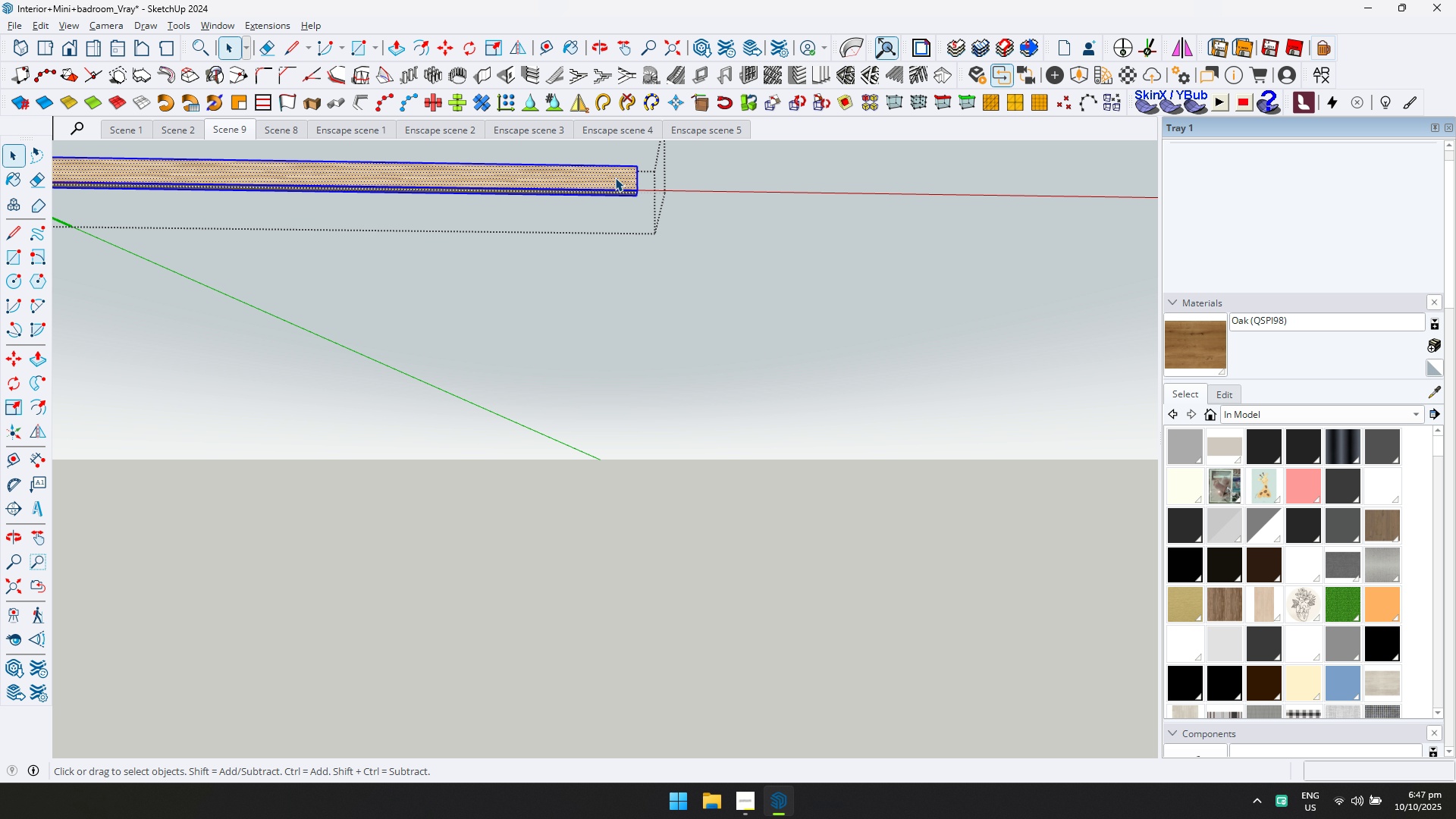 
triple_click([615, 177])
 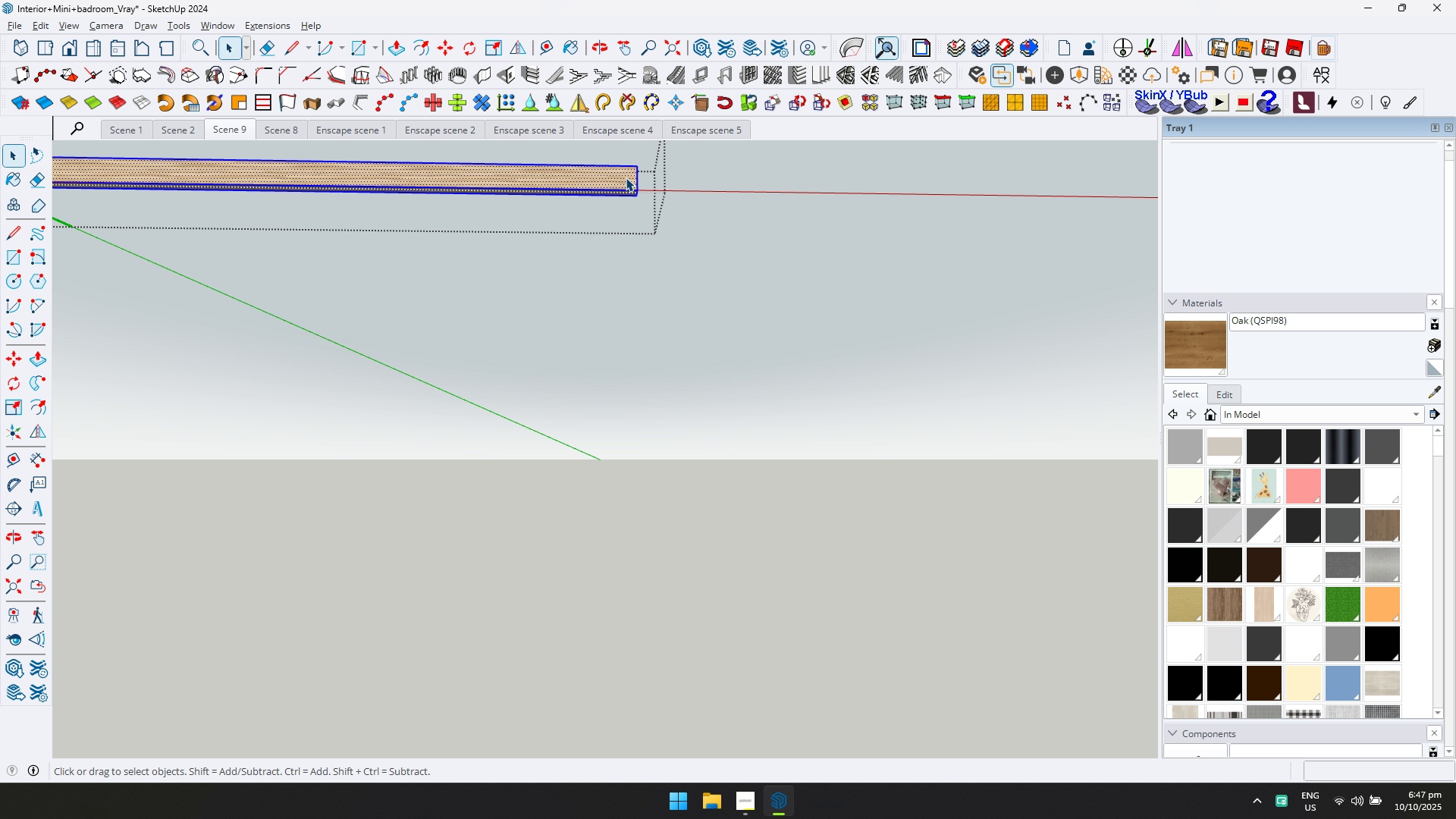 
key(Control+ControlLeft)
 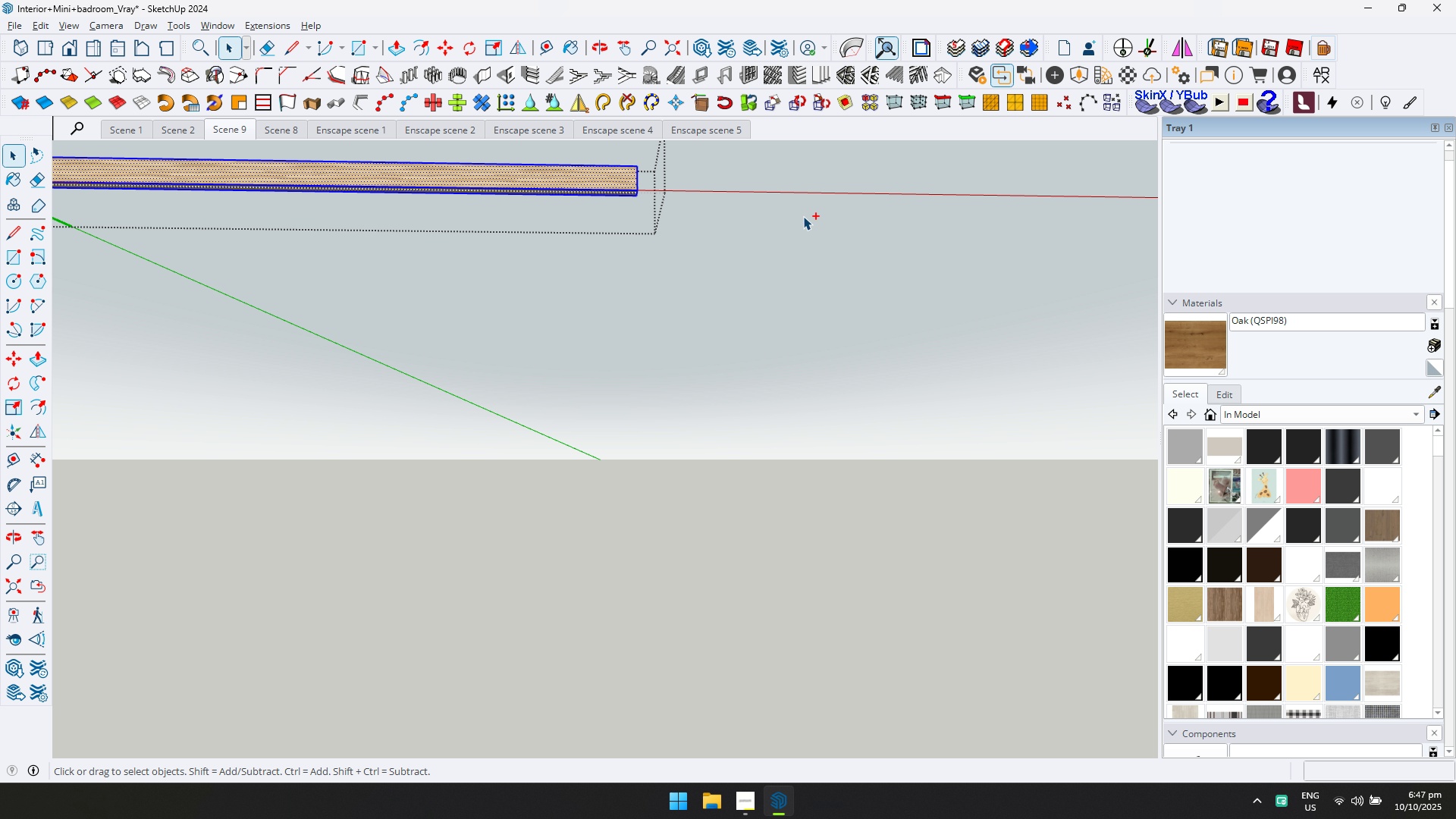 
key(Control+A)
 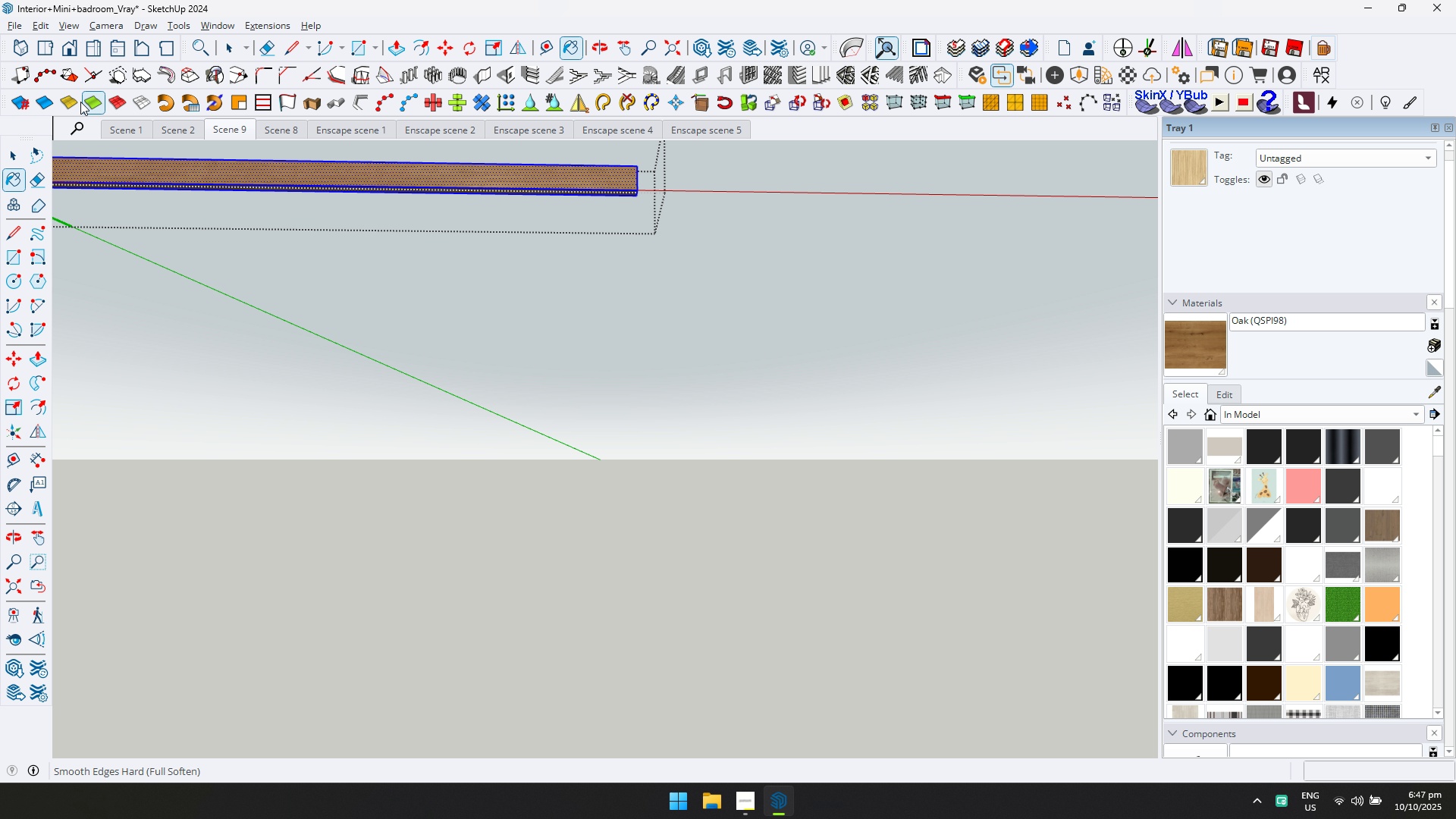 
left_click([22, 149])
 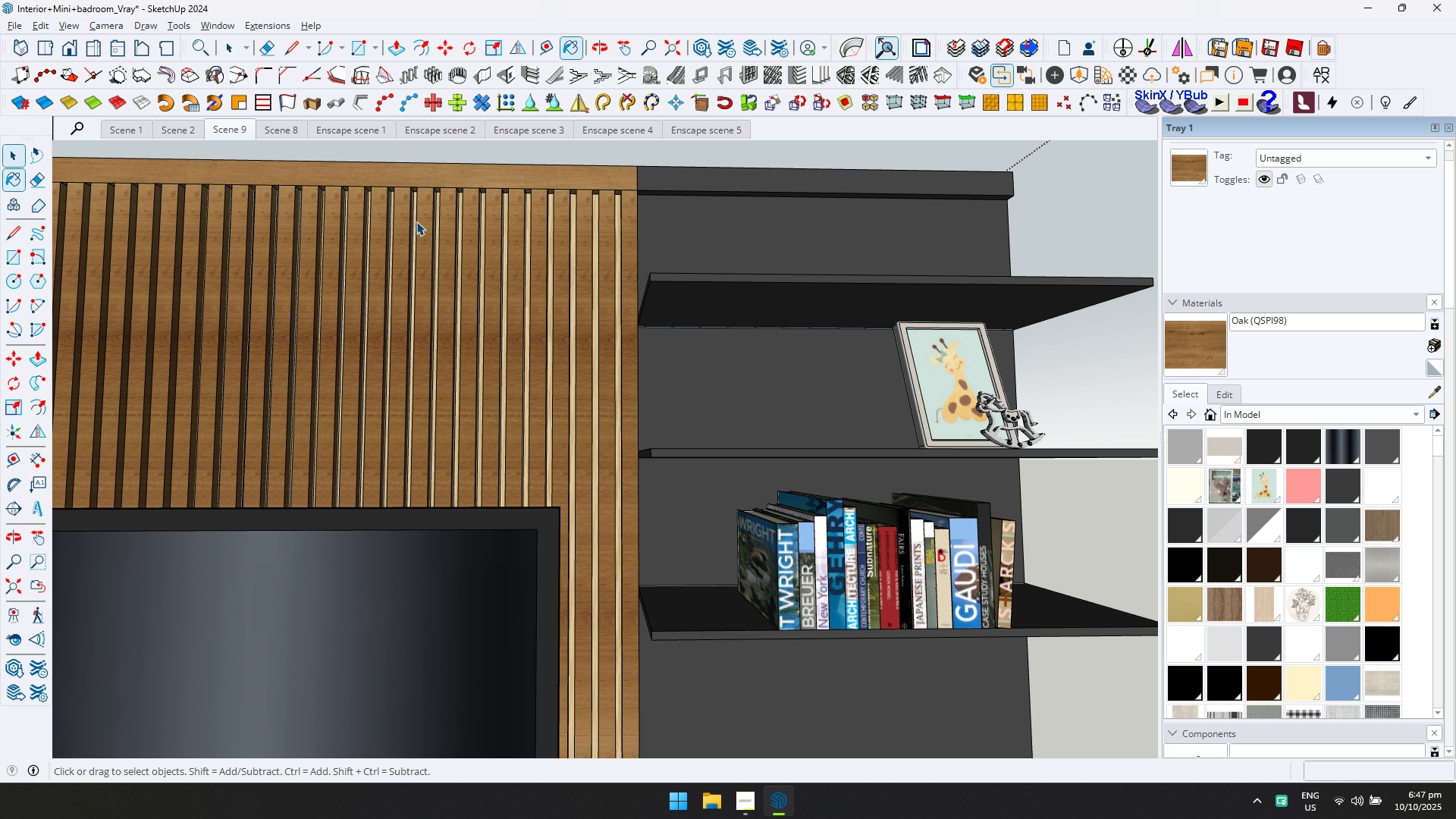 
key(Escape)
 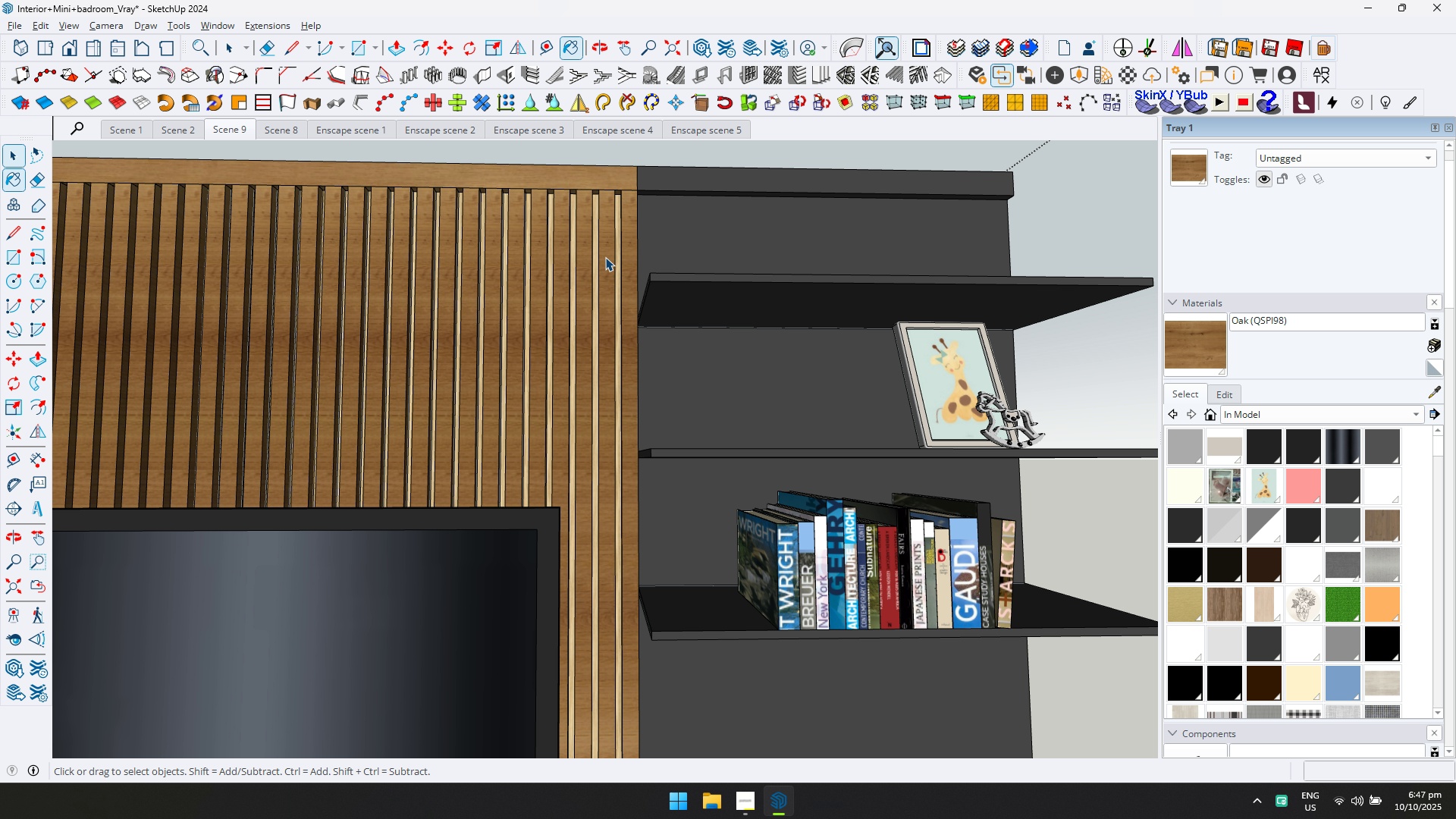 
scroll: coordinate [592, 244], scroll_direction: up, amount: 7.0
 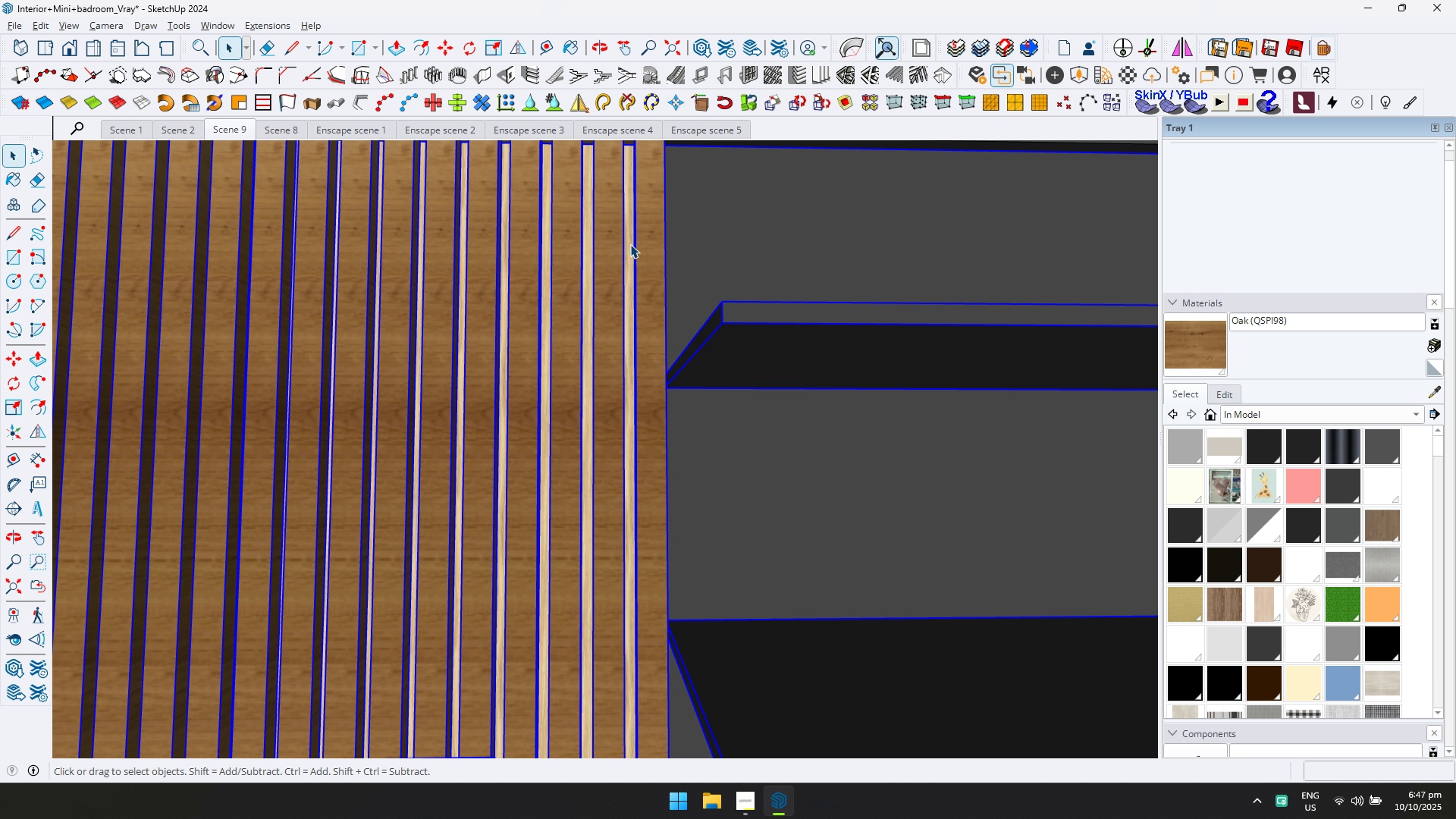 
double_click([630, 244])
 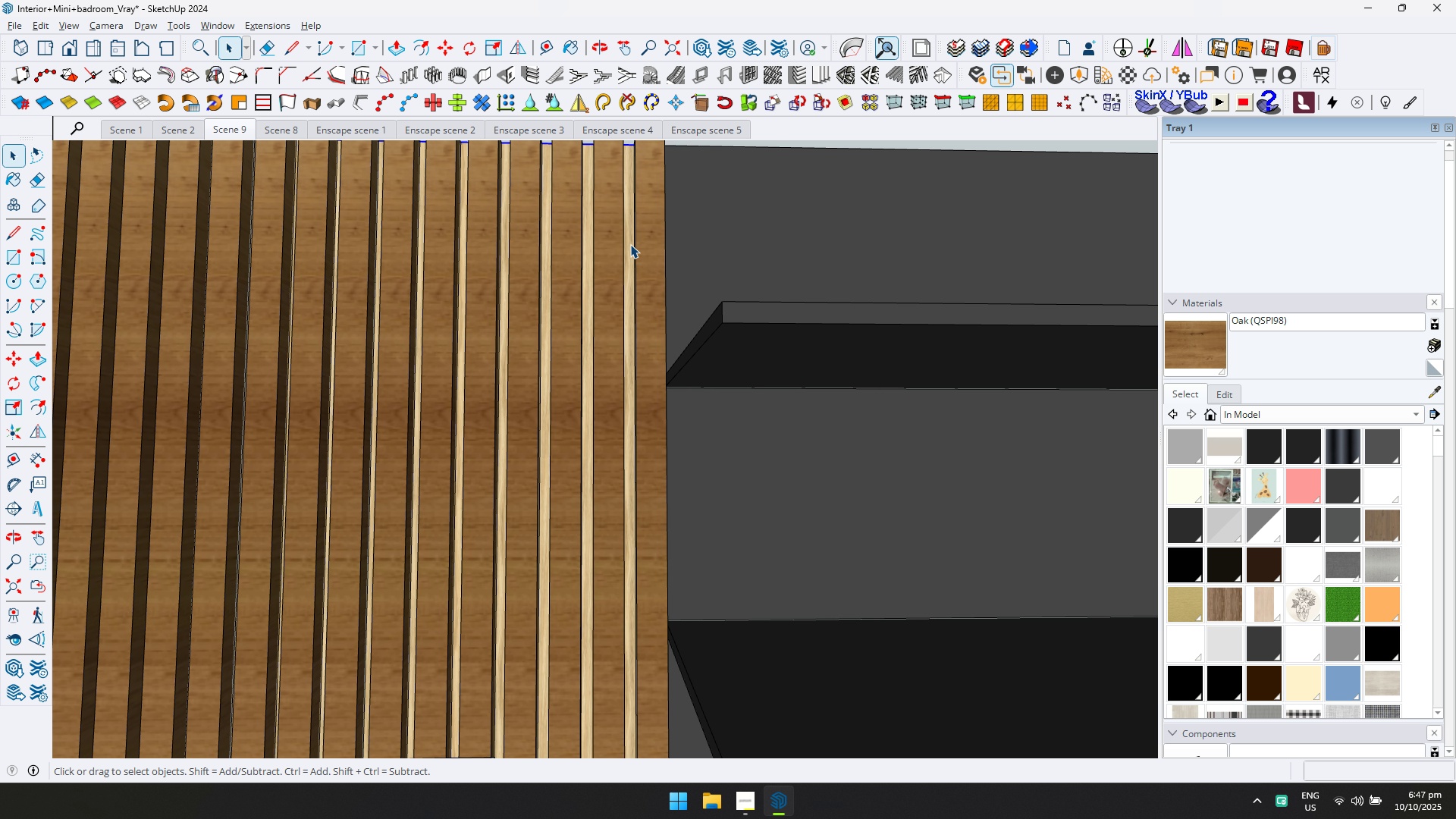 
triple_click([630, 244])
 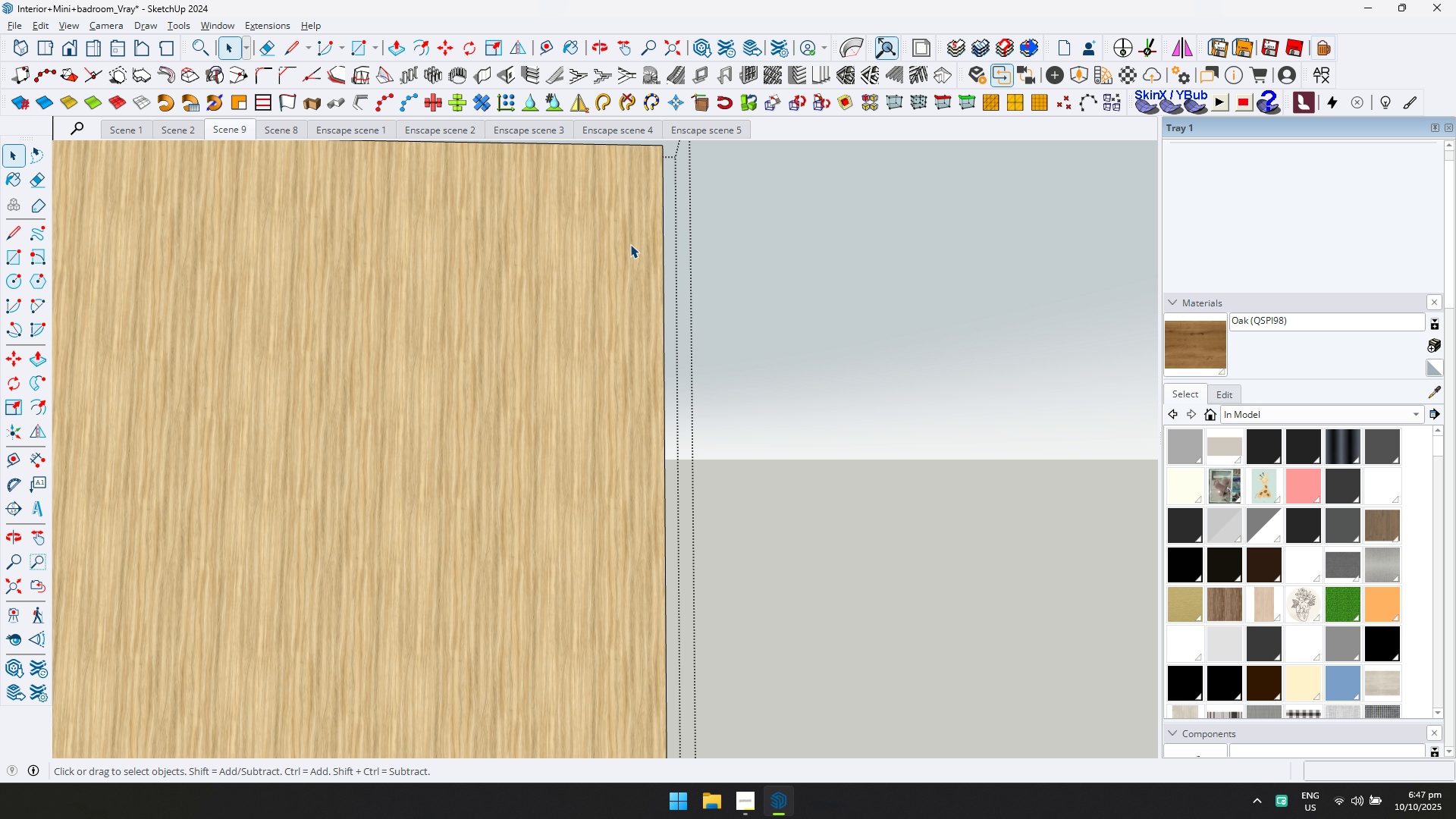 
triple_click([630, 244])
 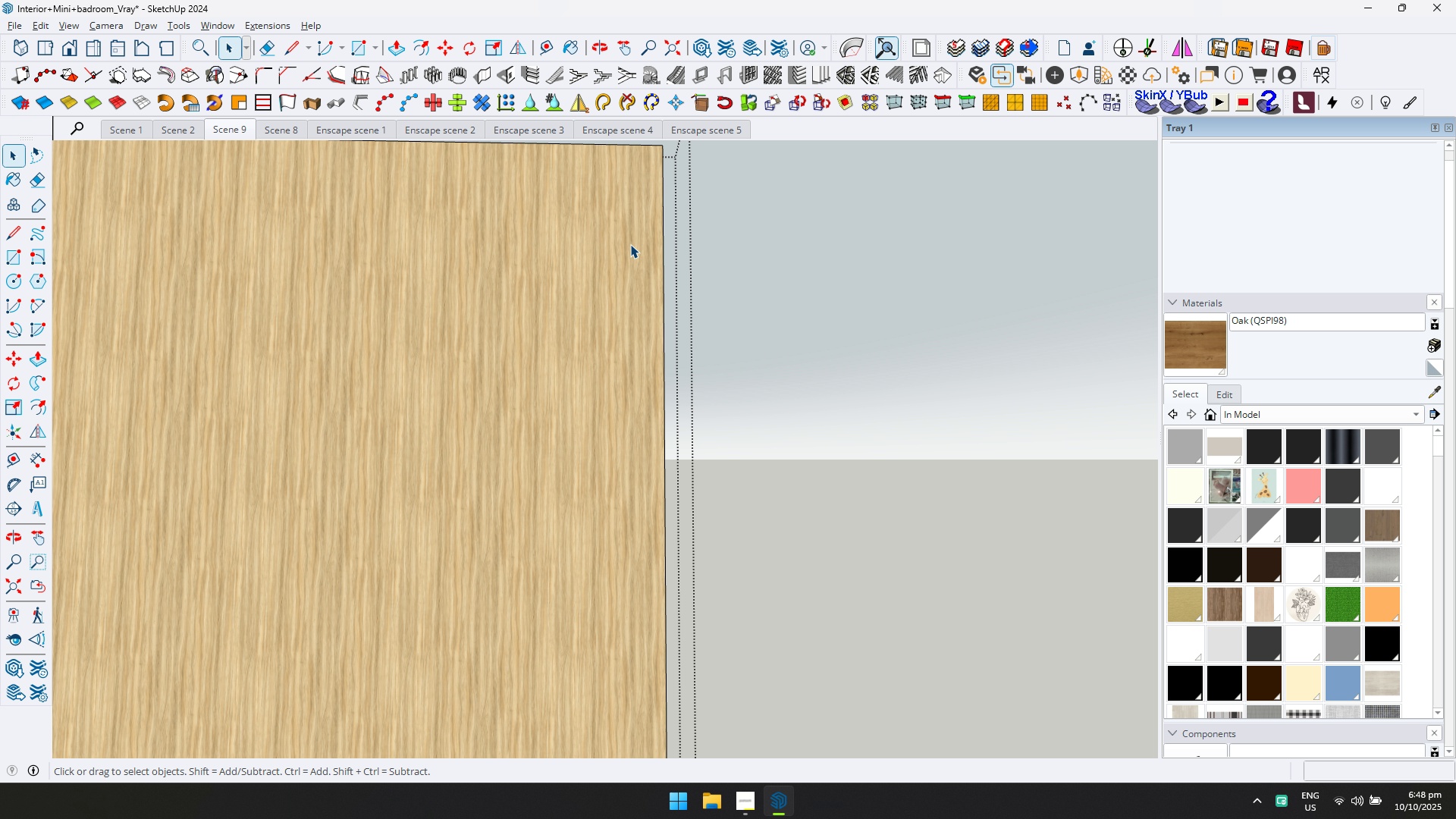 
key(Control+ControlLeft)
 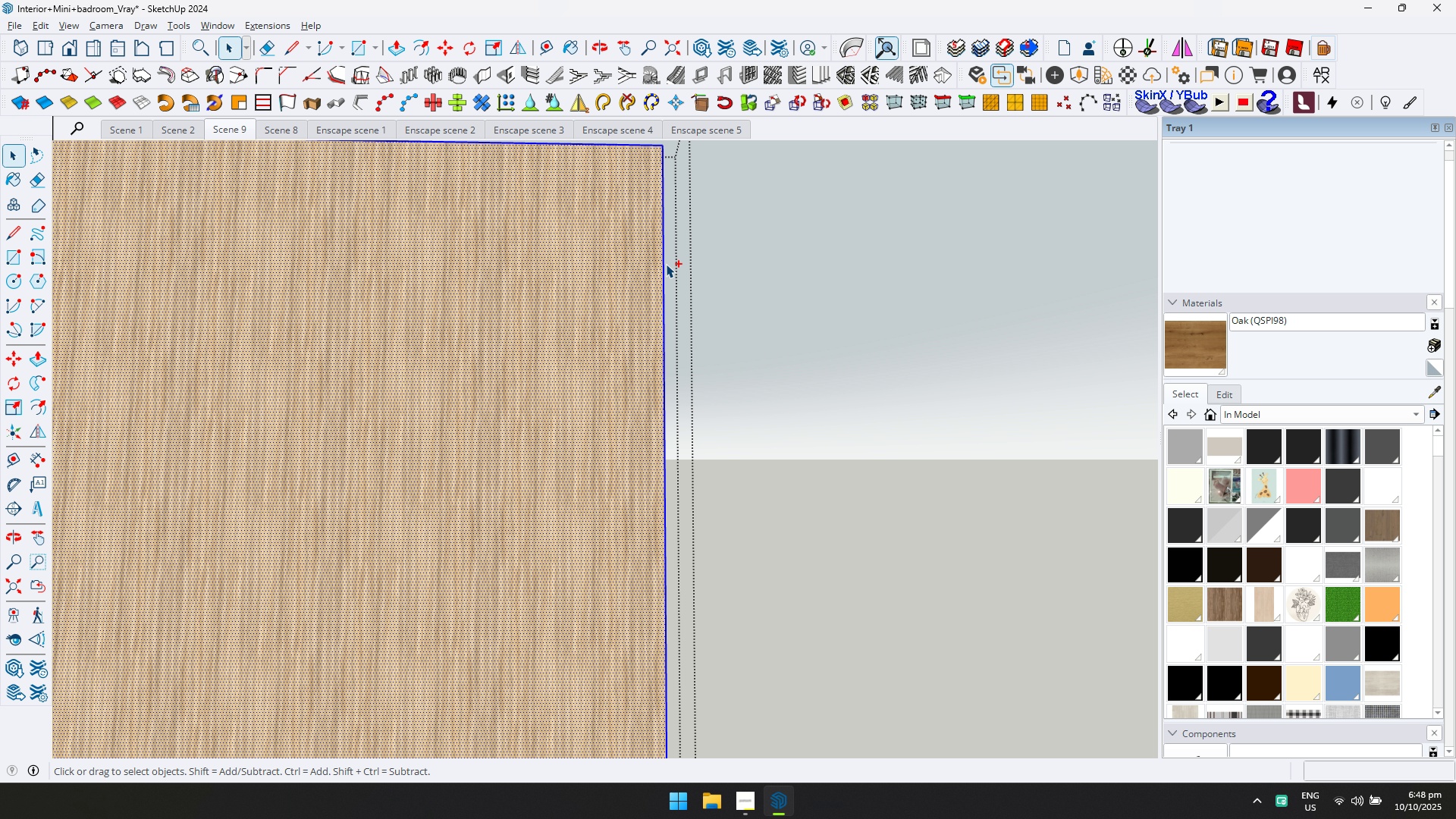 
key(Control+A)
 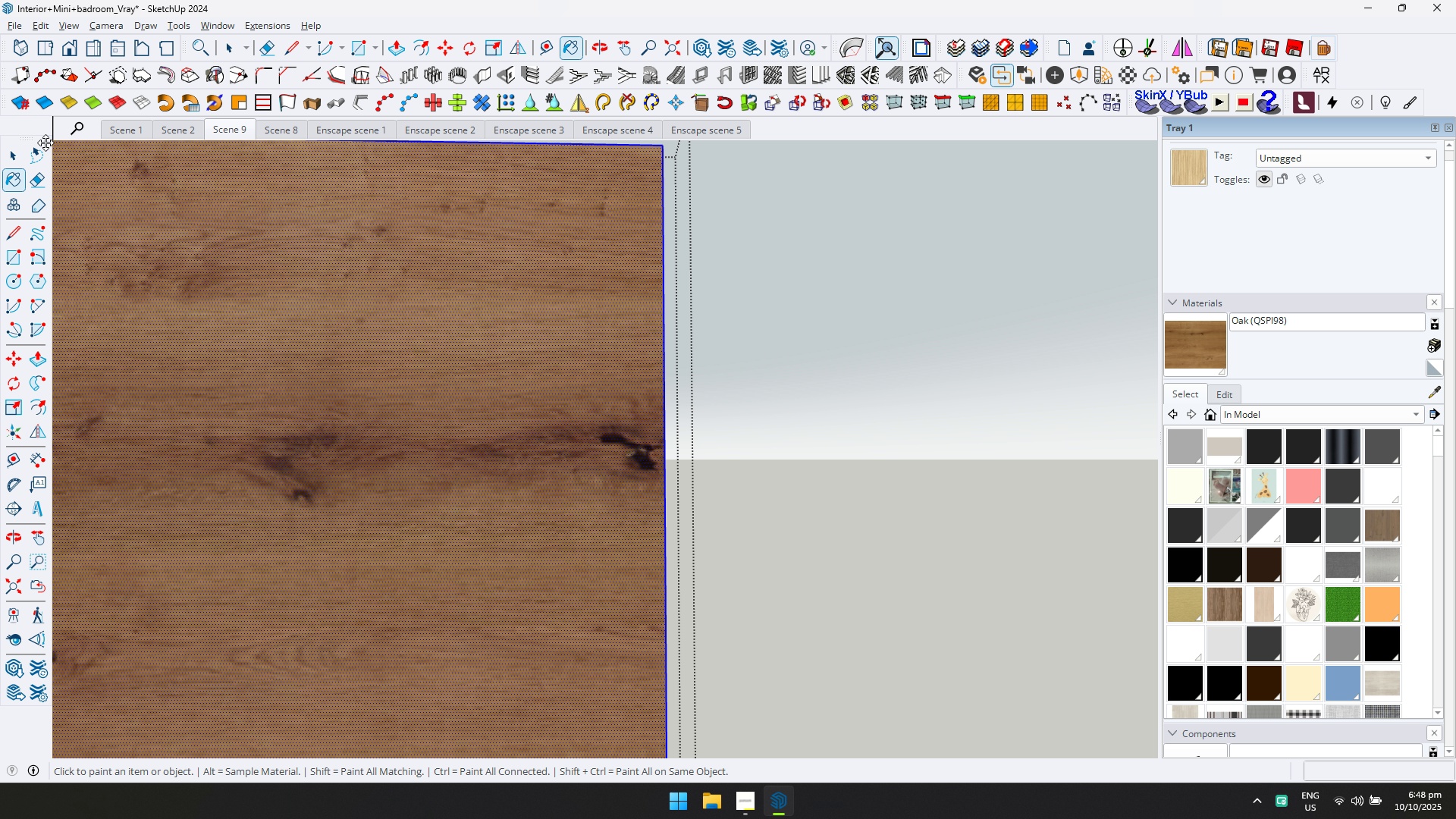 
key(Escape)
 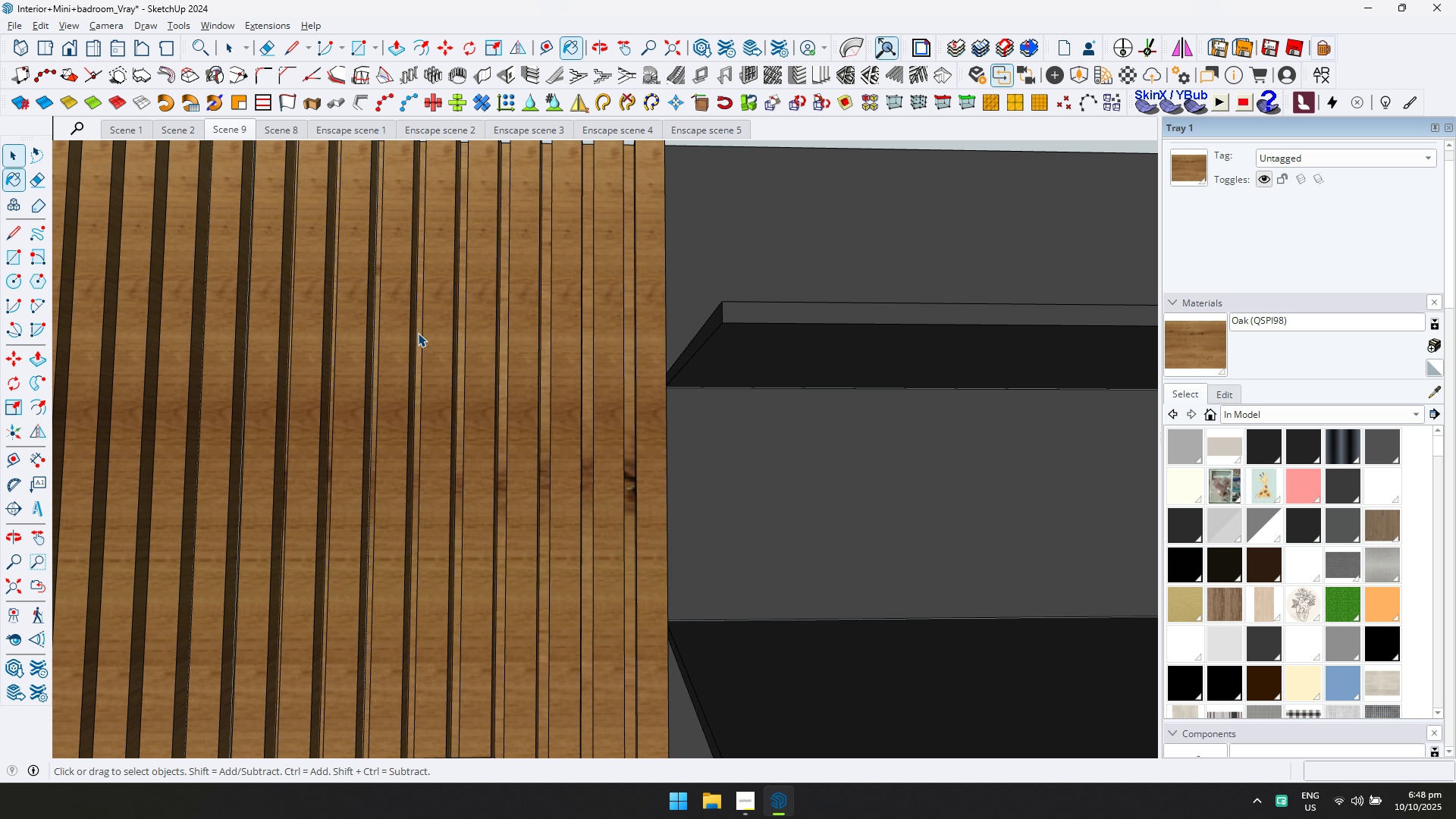 
scroll: coordinate [552, 425], scroll_direction: down, amount: 21.0
 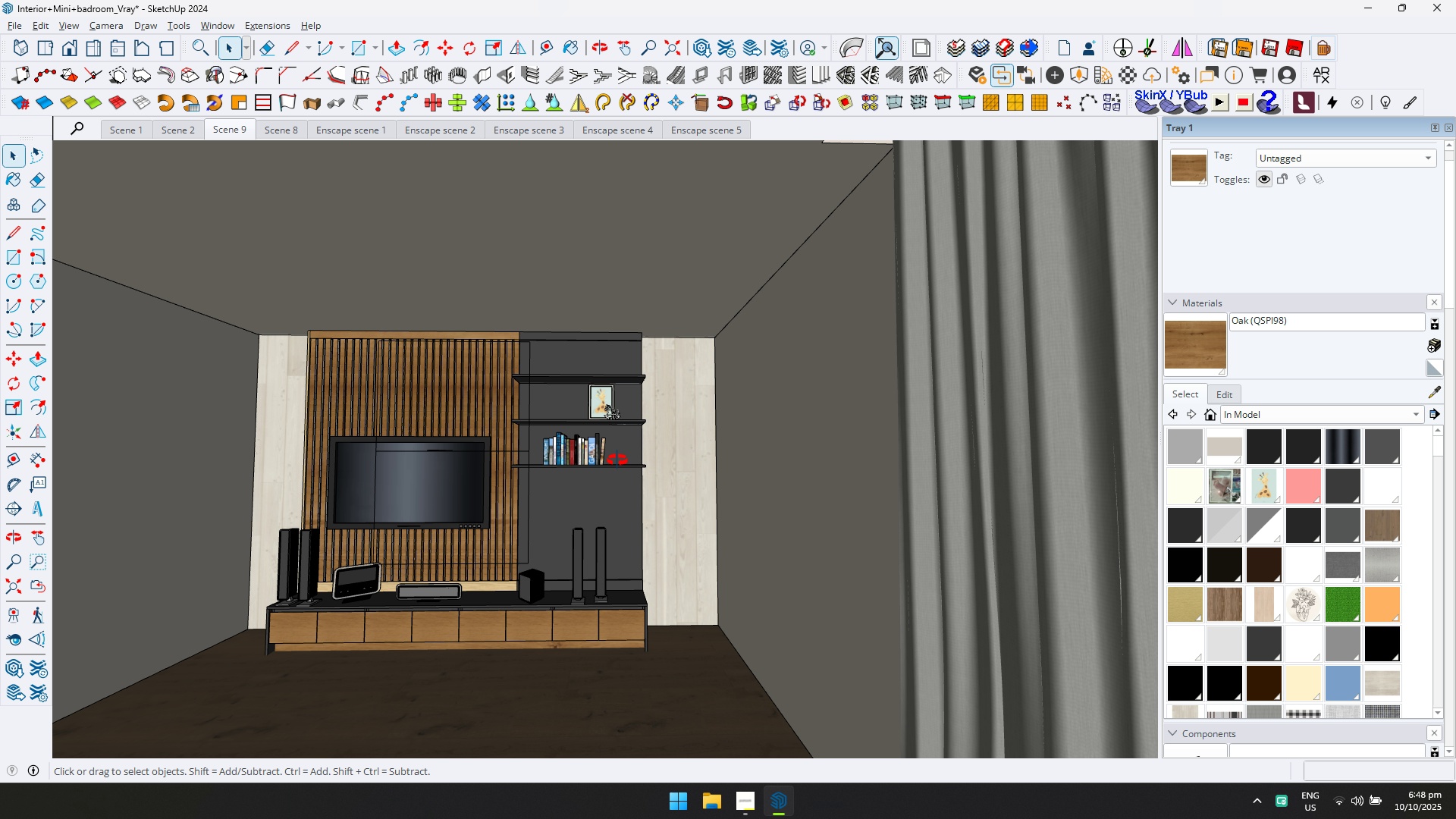 
key(Escape)
 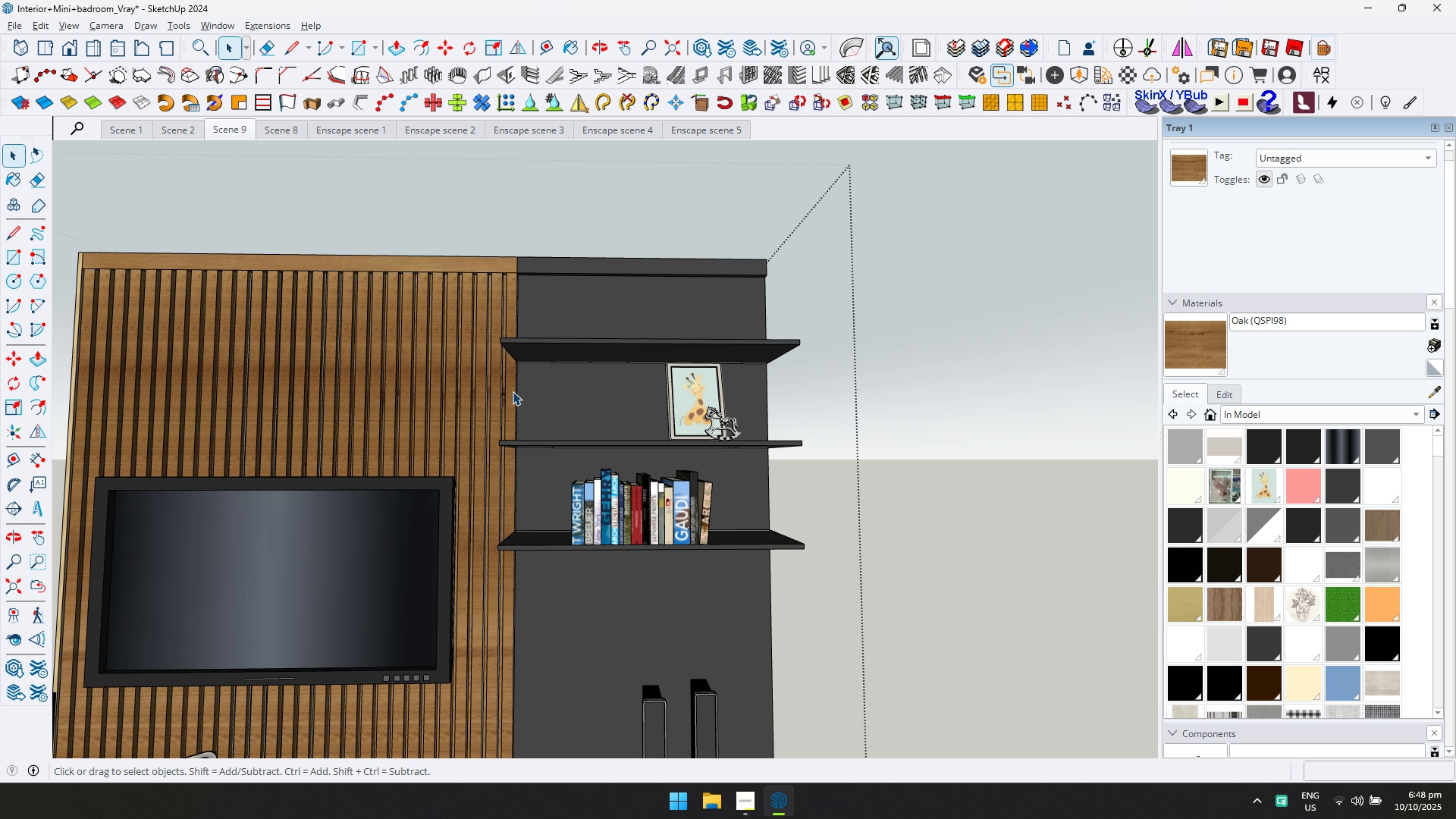 
key(Escape)
 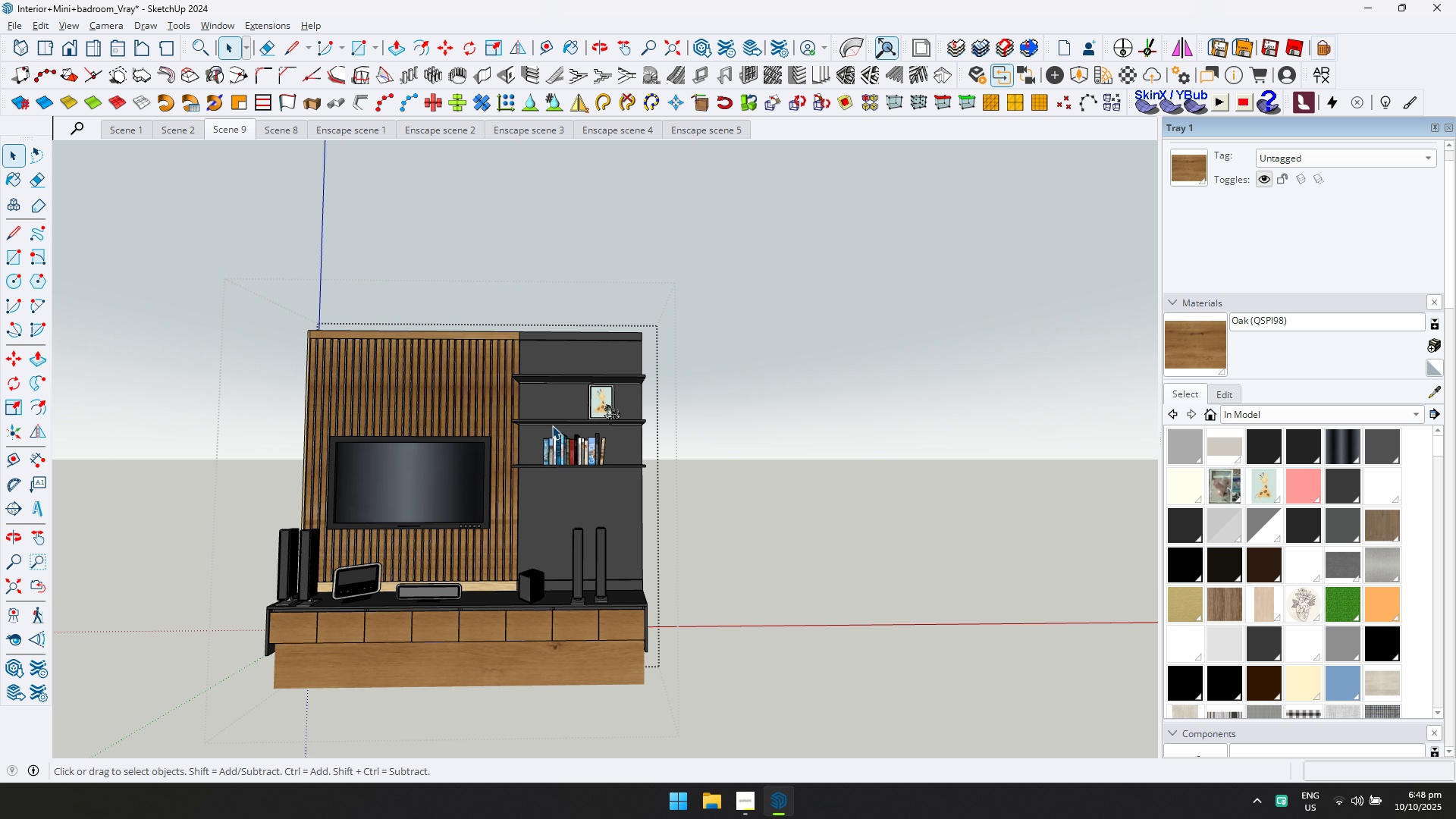 
key(Escape)
 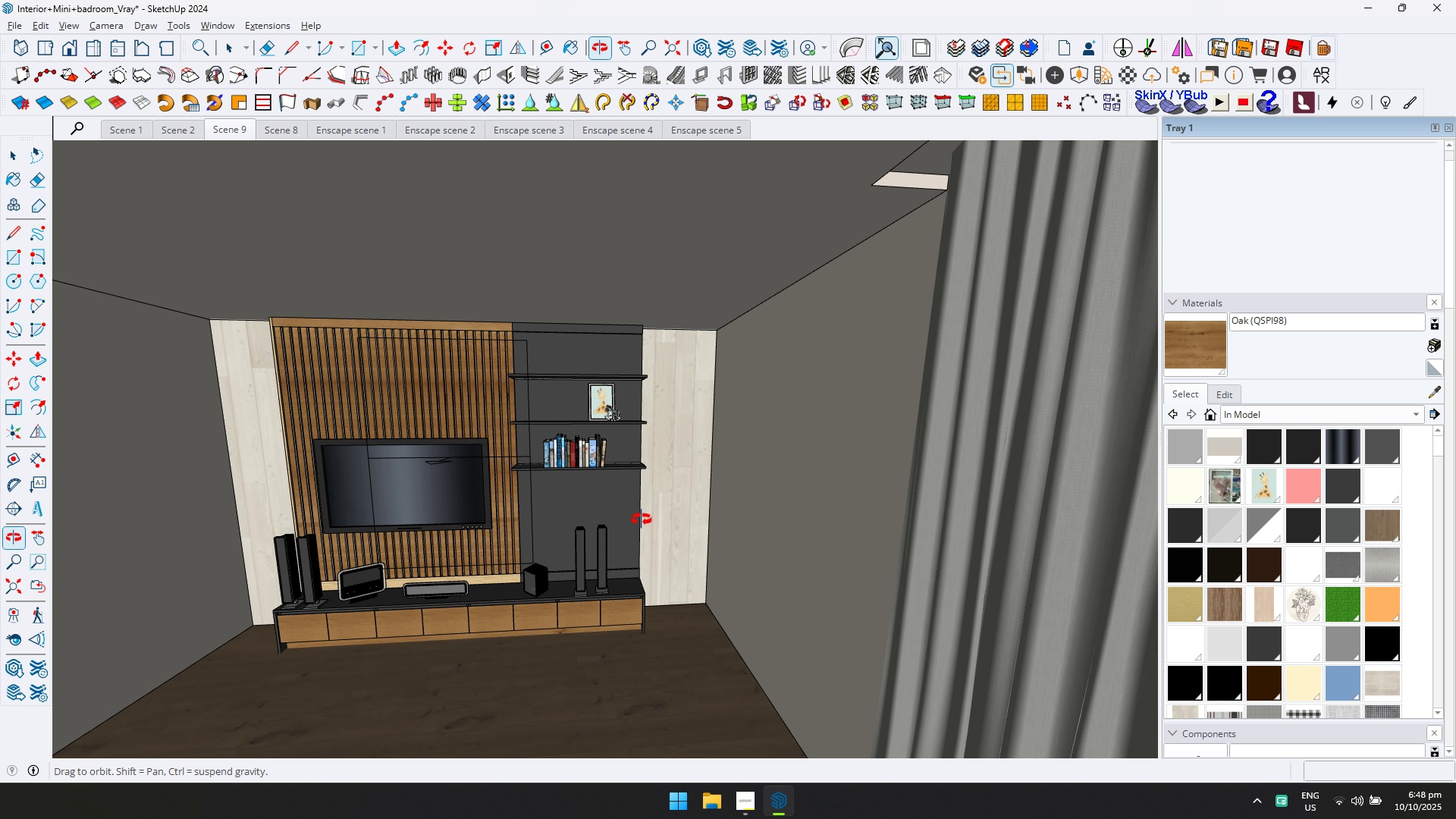 
hold_key(key=ShiftLeft, duration=0.4)
 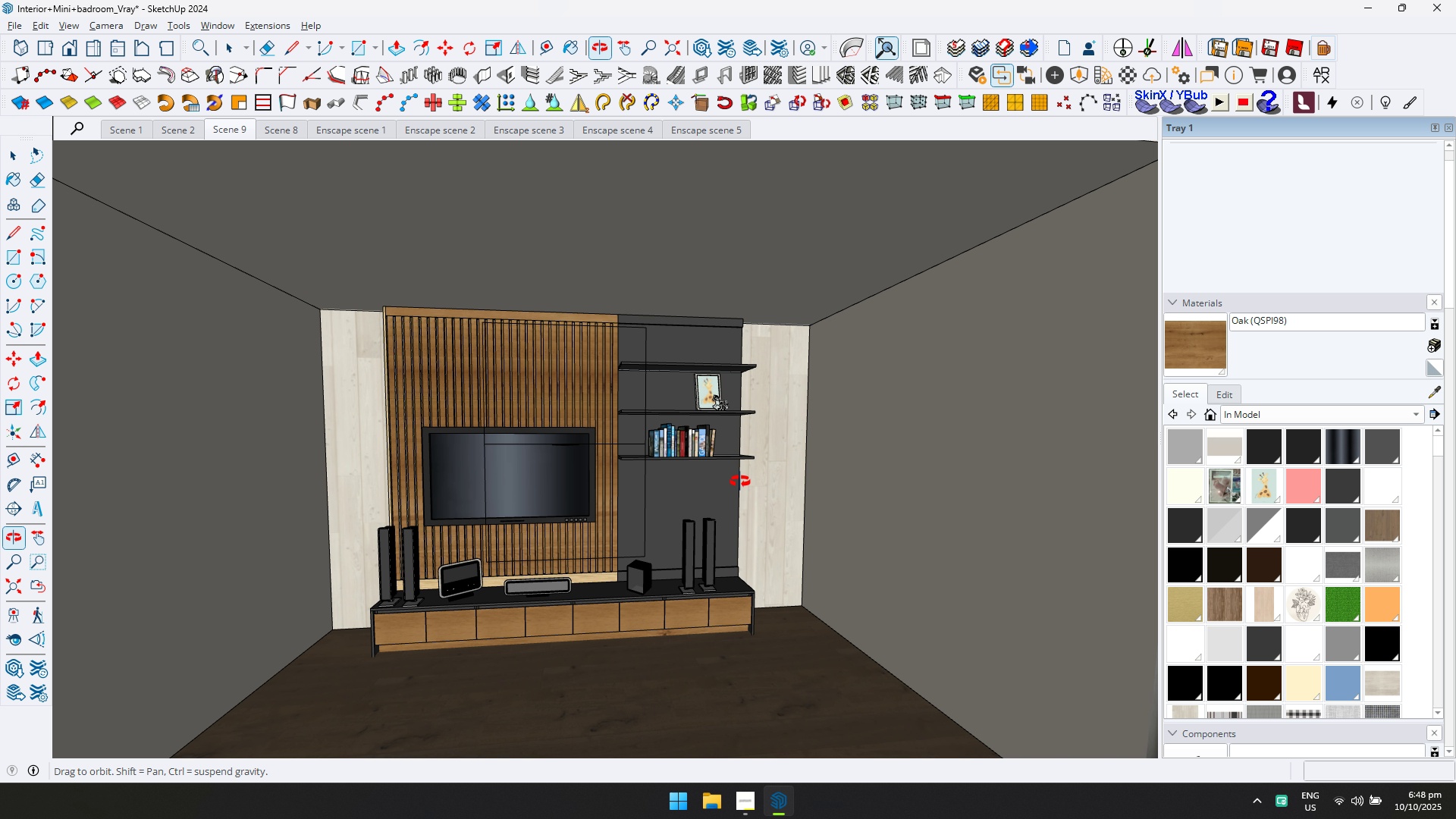 
scroll: coordinate [670, 459], scroll_direction: up, amount: 3.0
 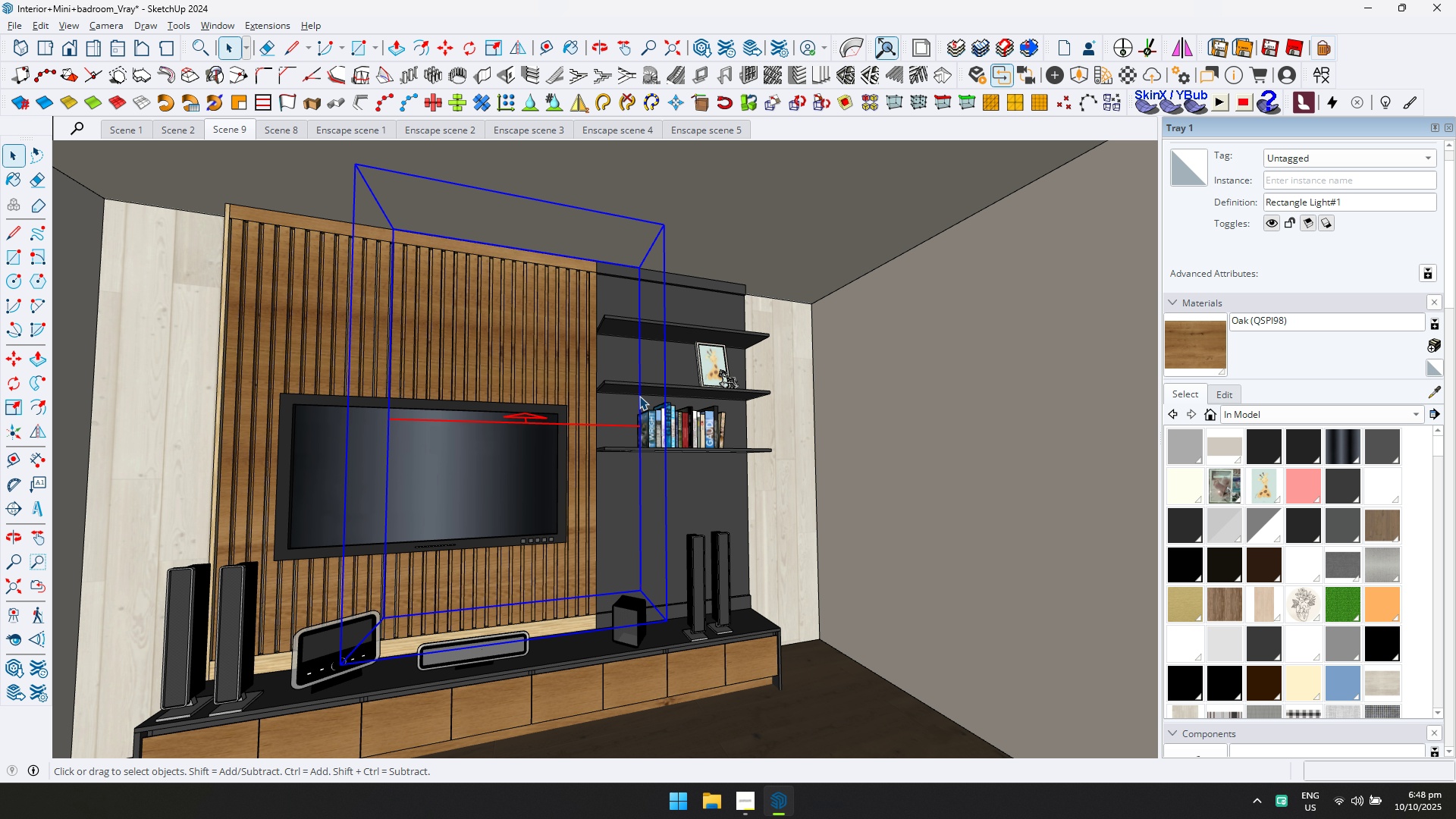 
key(Delete)
 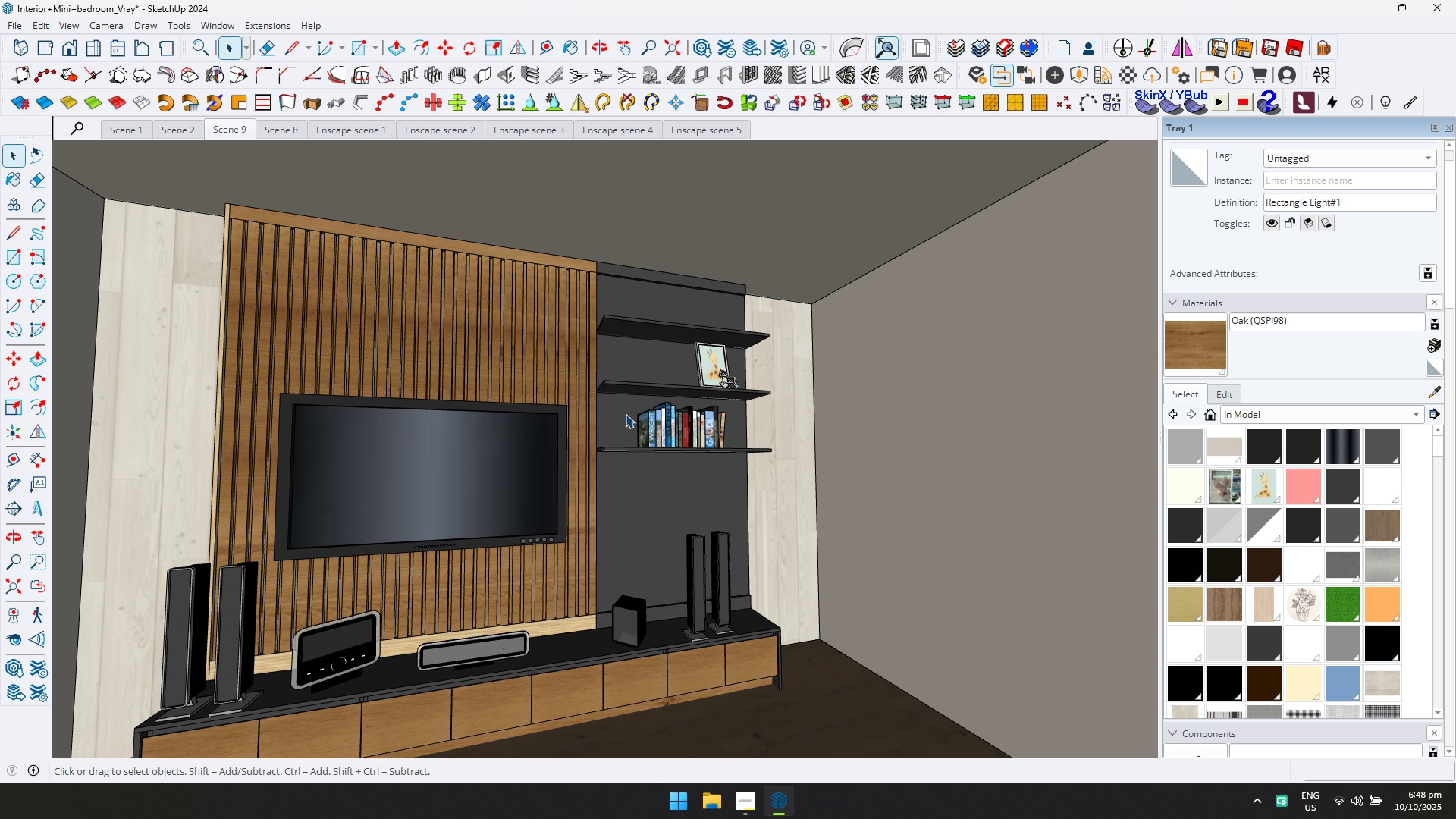 
scroll: coordinate [621, 427], scroll_direction: down, amount: 2.0
 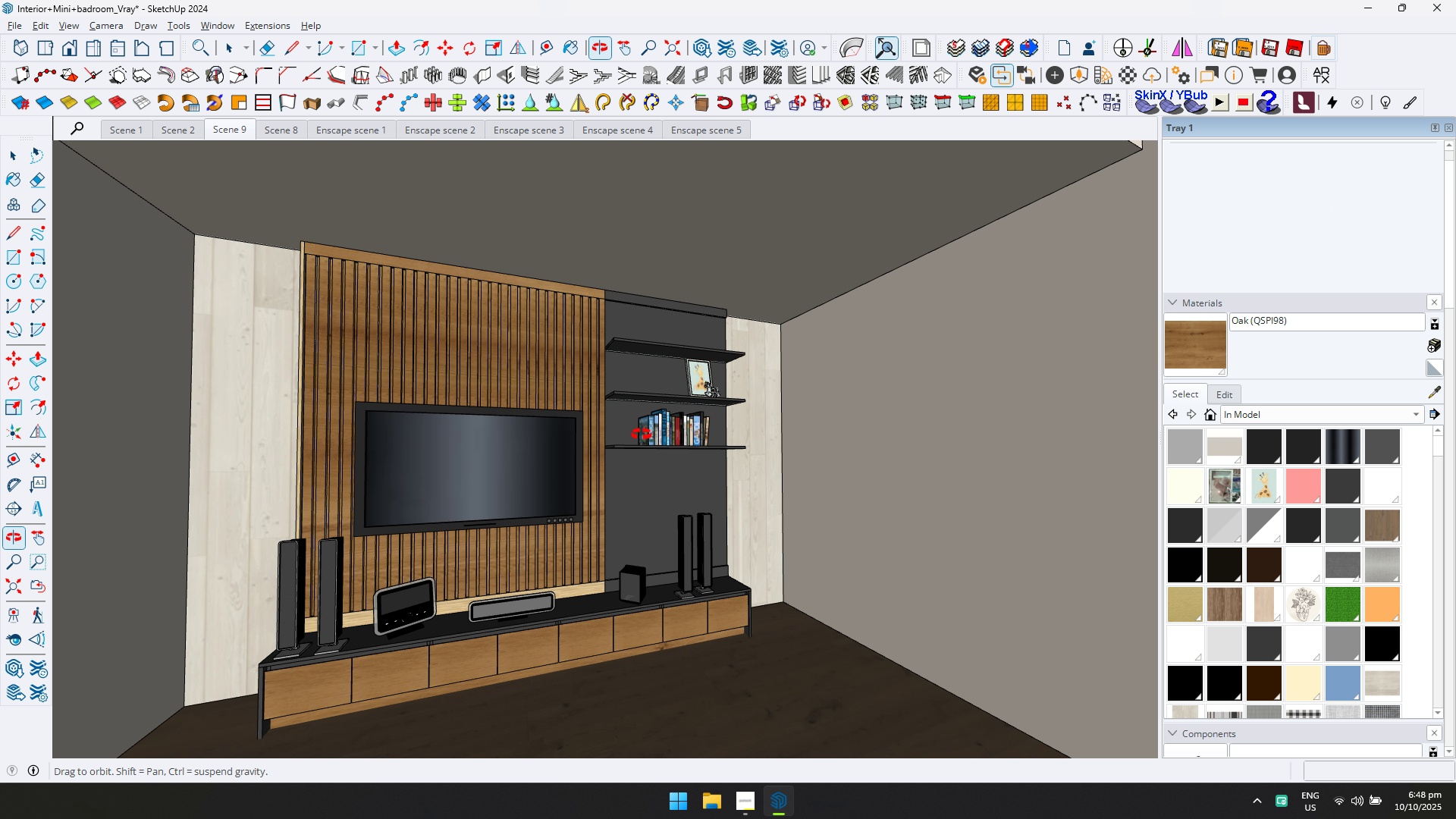 
key(Escape)
 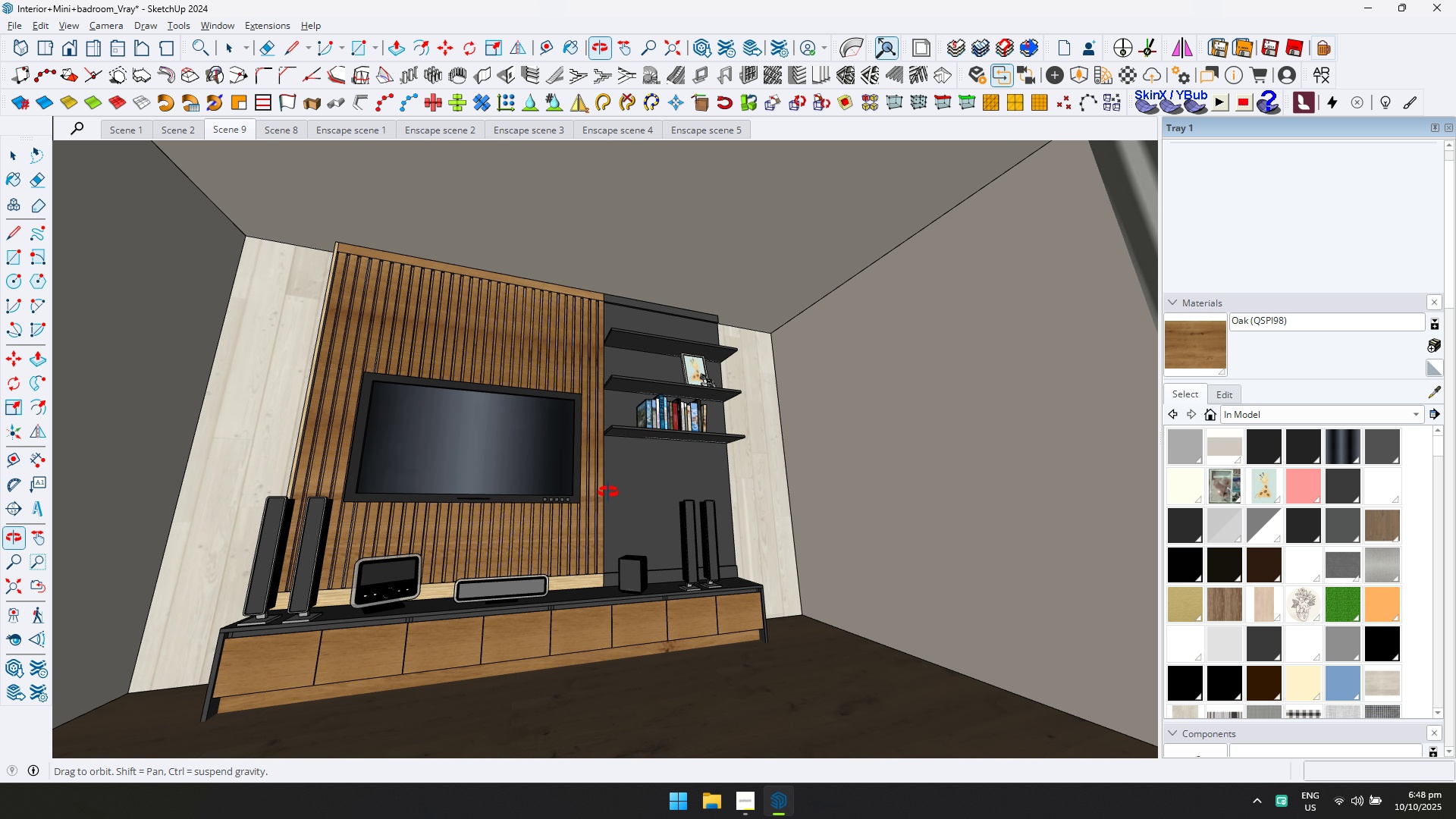 
hold_key(key=ShiftLeft, duration=0.32)
 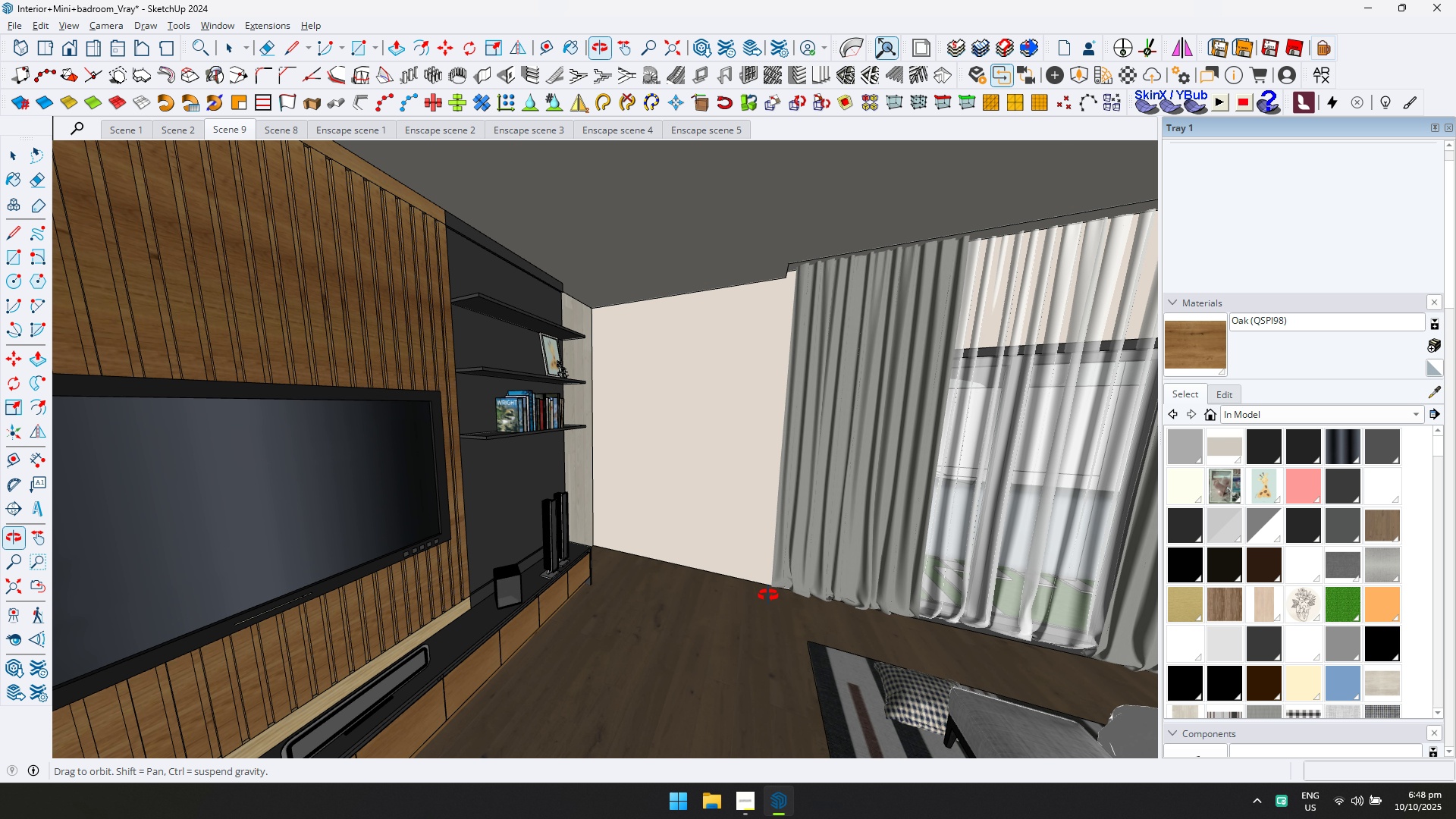 
key(Shift+ShiftLeft)
 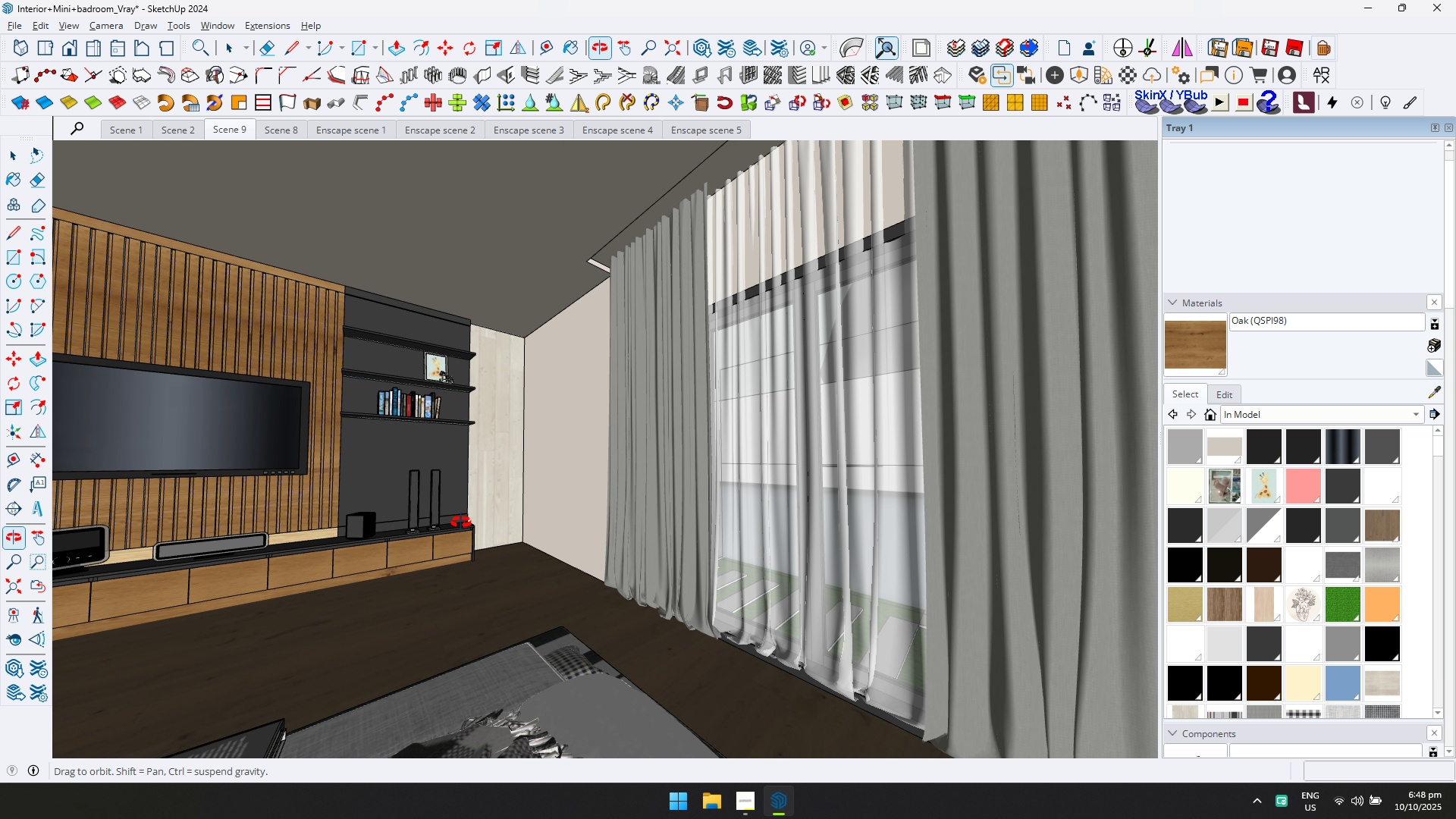 
scroll: coordinate [502, 444], scroll_direction: none, amount: 0.0
 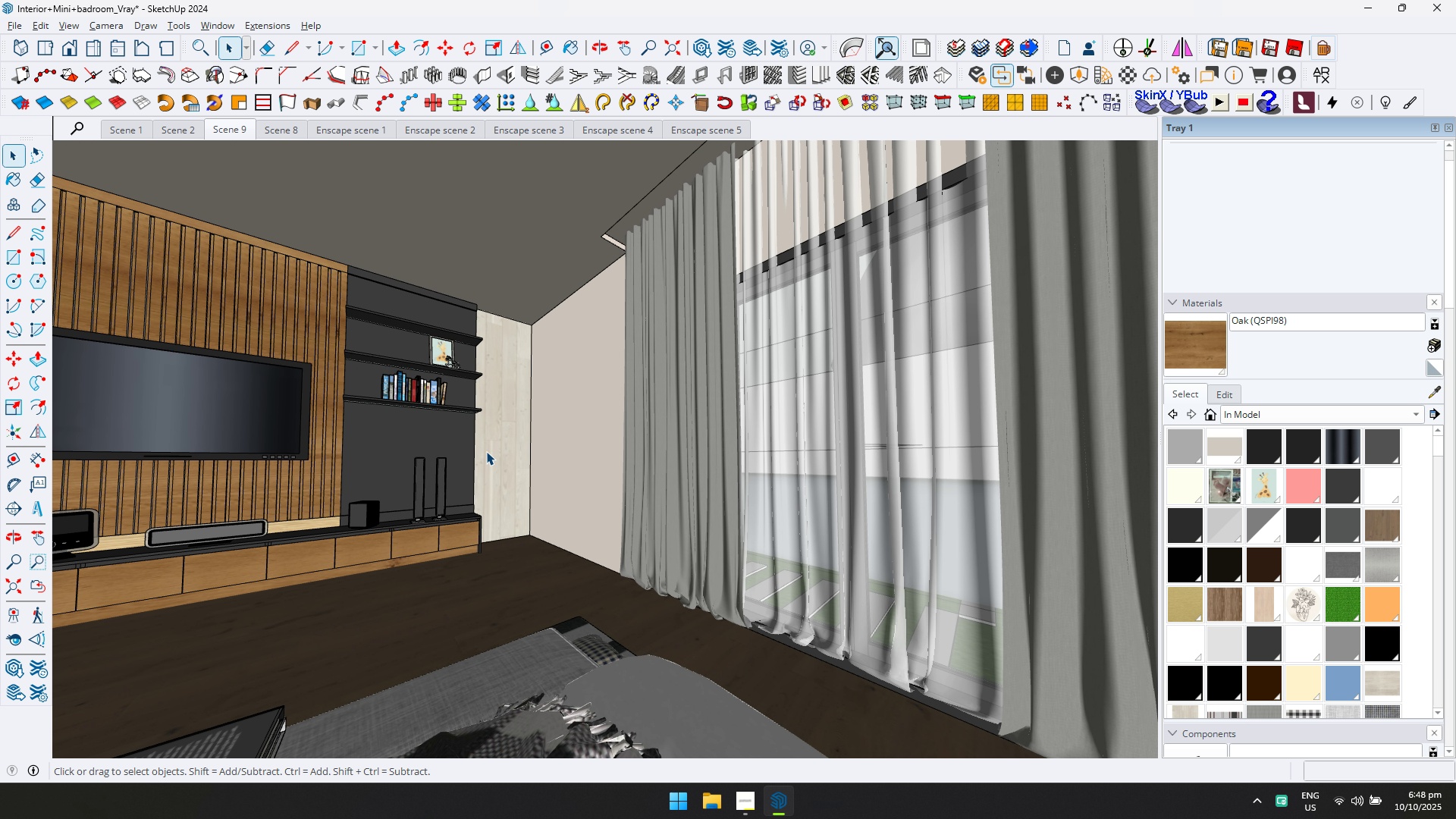 
hold_key(key=ShiftLeft, duration=0.33)
 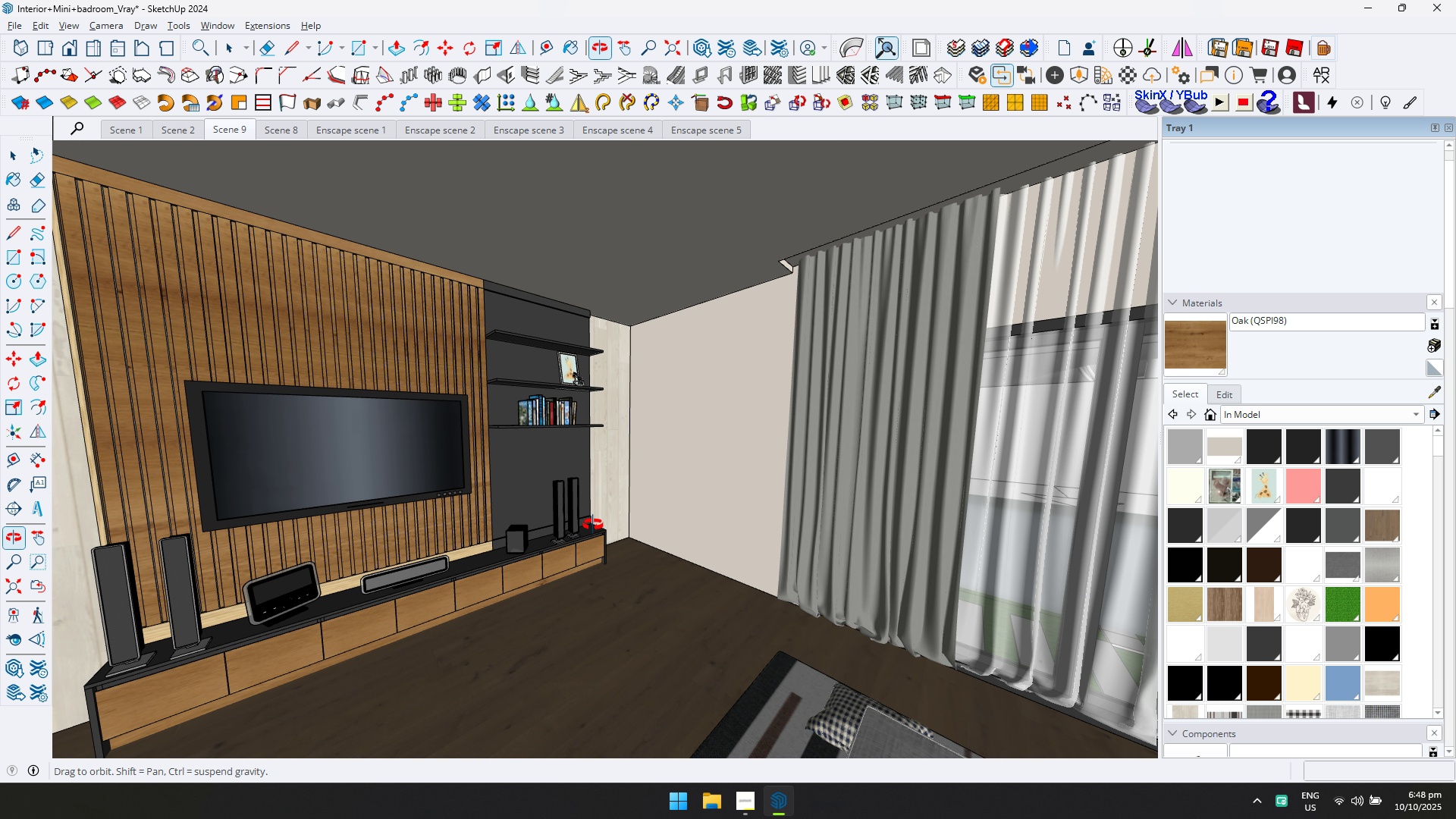 
hold_key(key=ShiftLeft, duration=0.42)
scroll: coordinate [566, 452], scroll_direction: down, amount: 1.0
 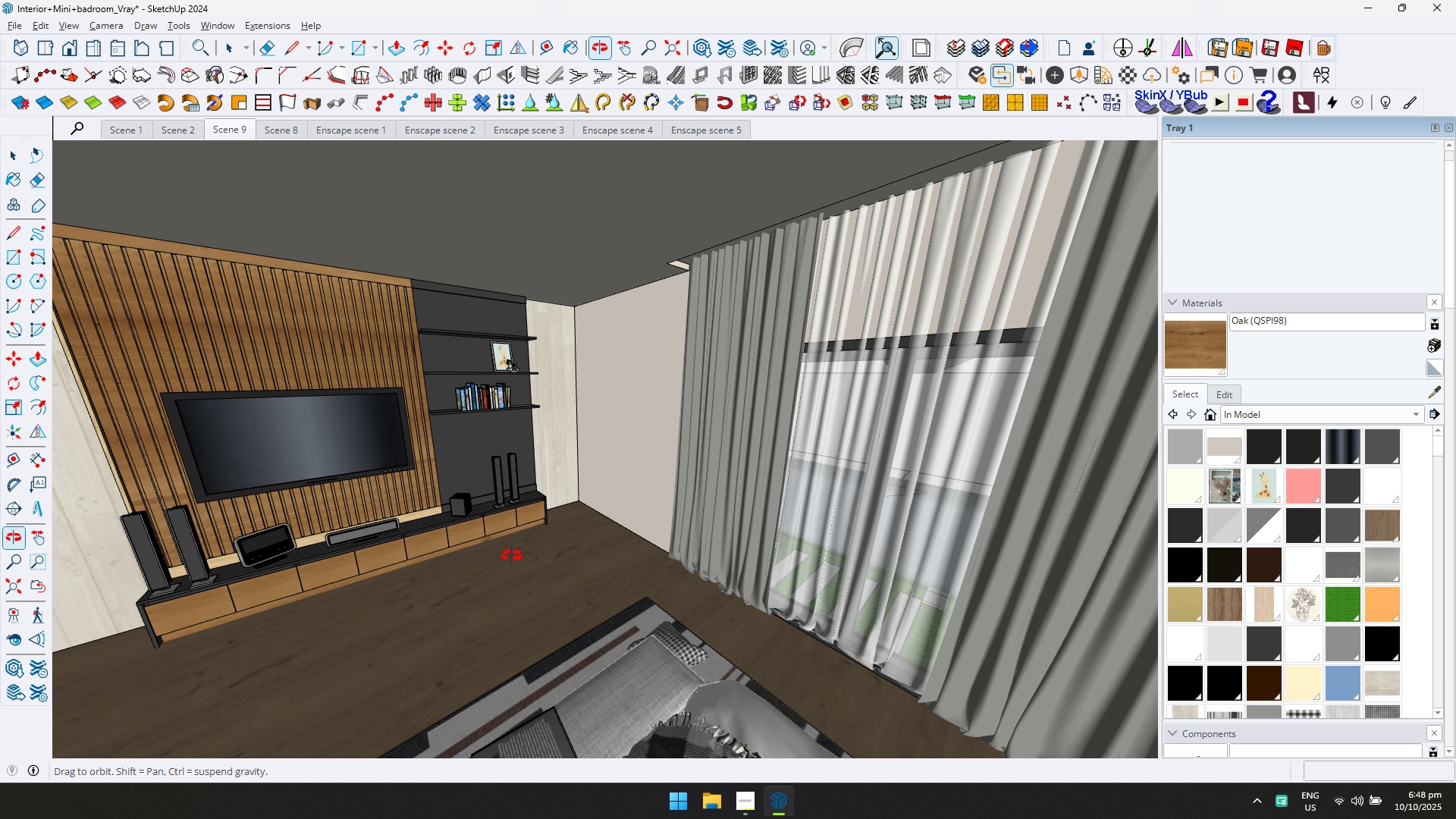 
key(Shift+ShiftLeft)
 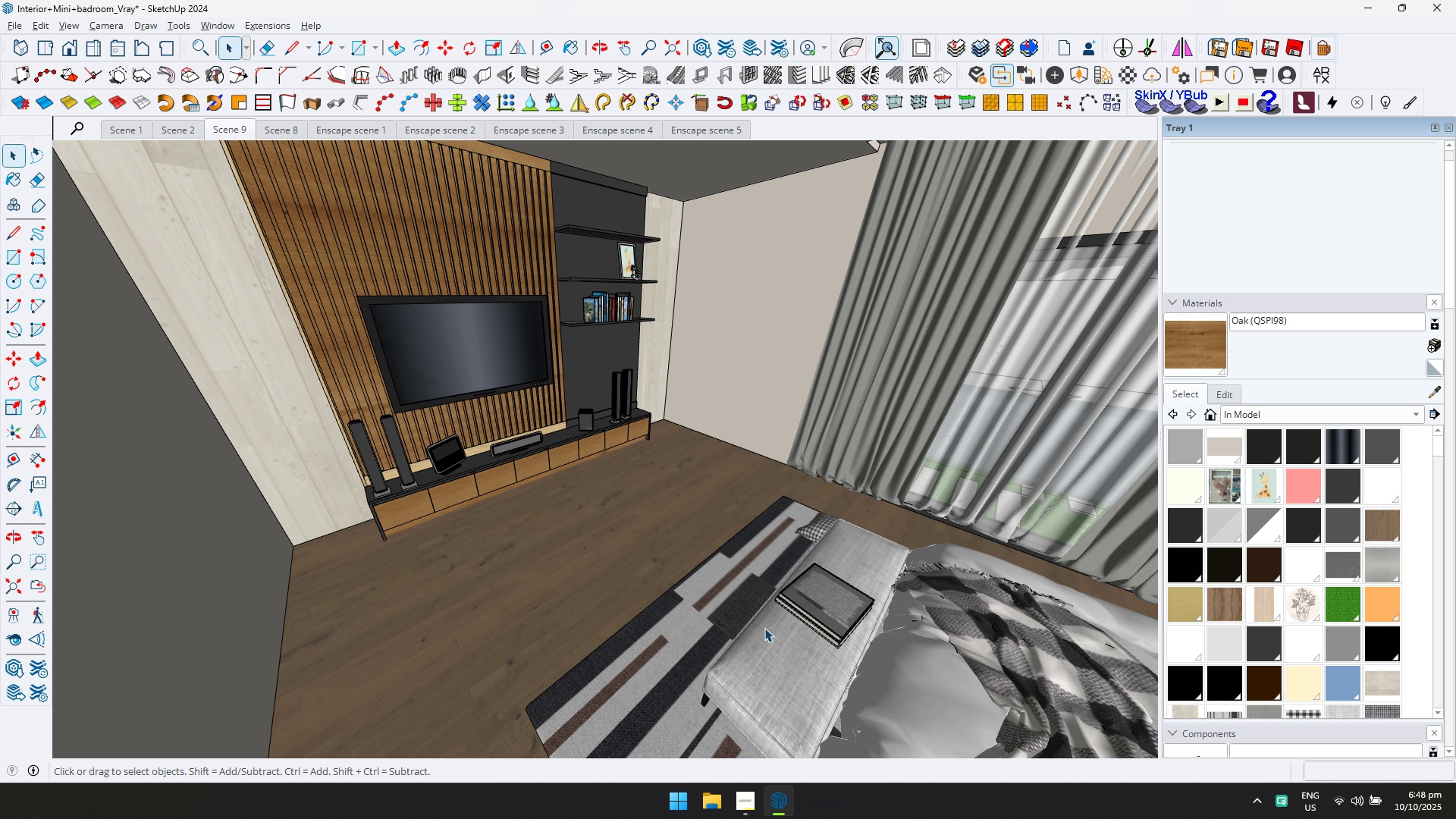 
double_click([770, 645])
 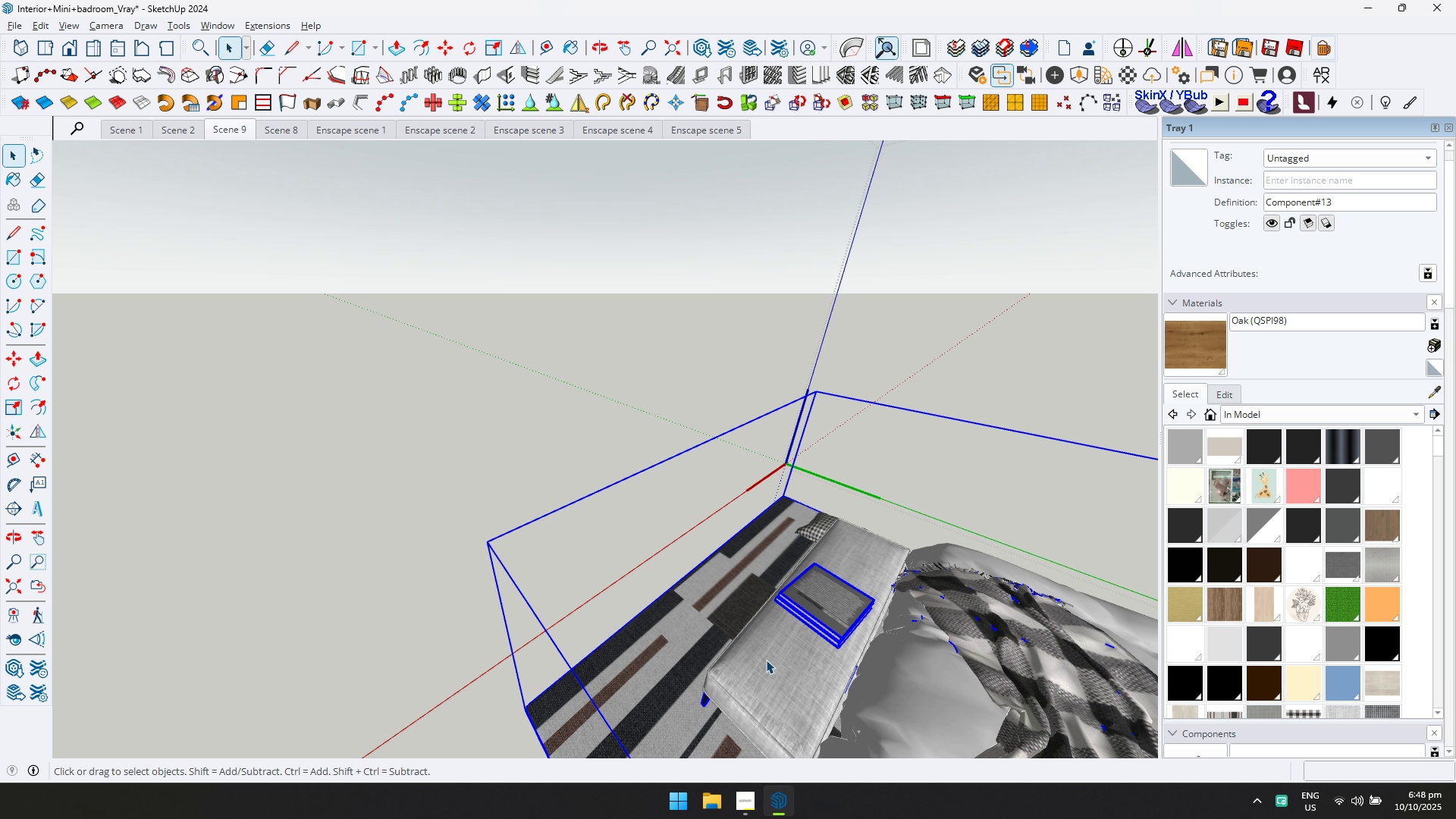 
double_click([766, 660])
 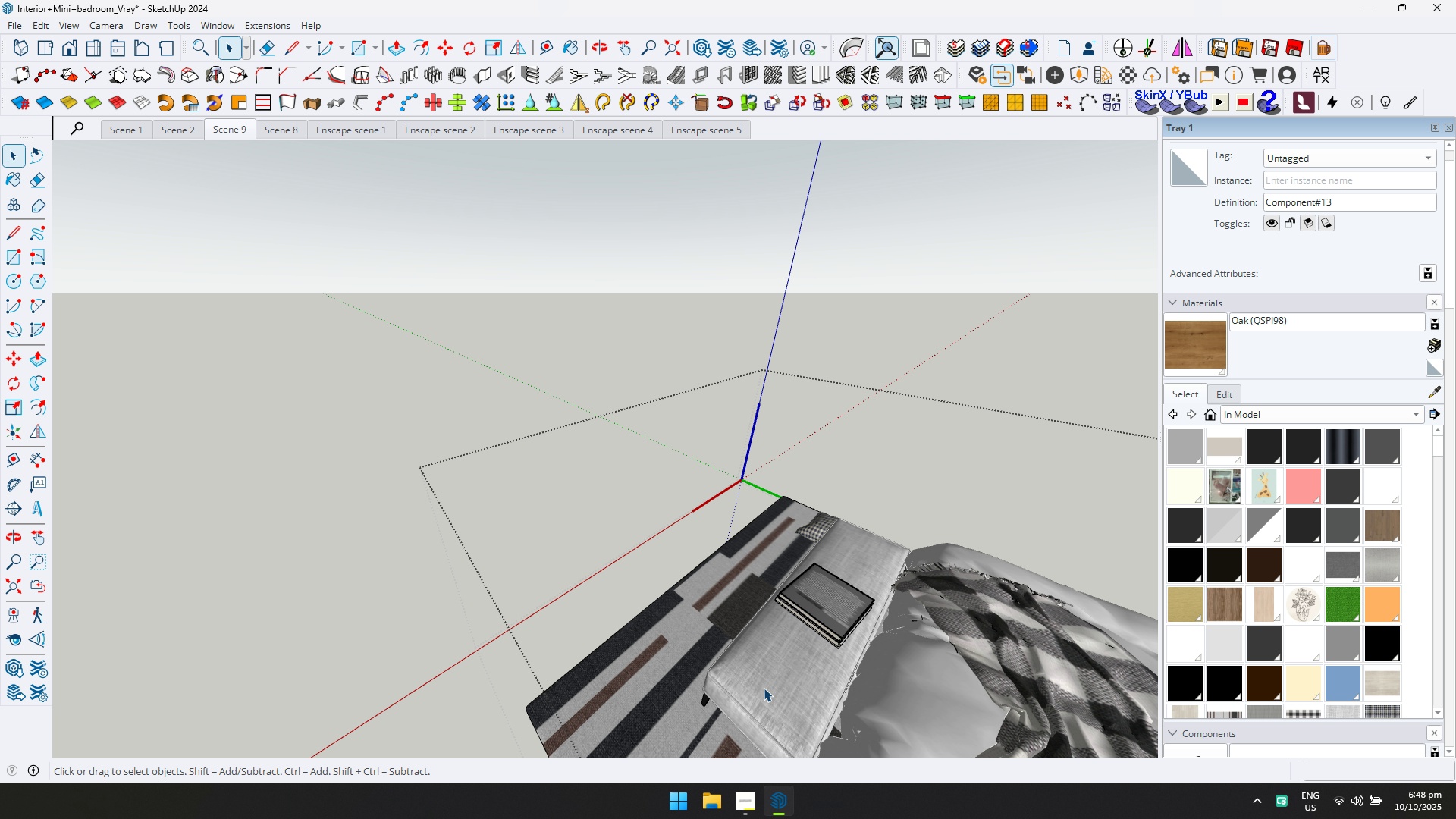 
triple_click([764, 688])
 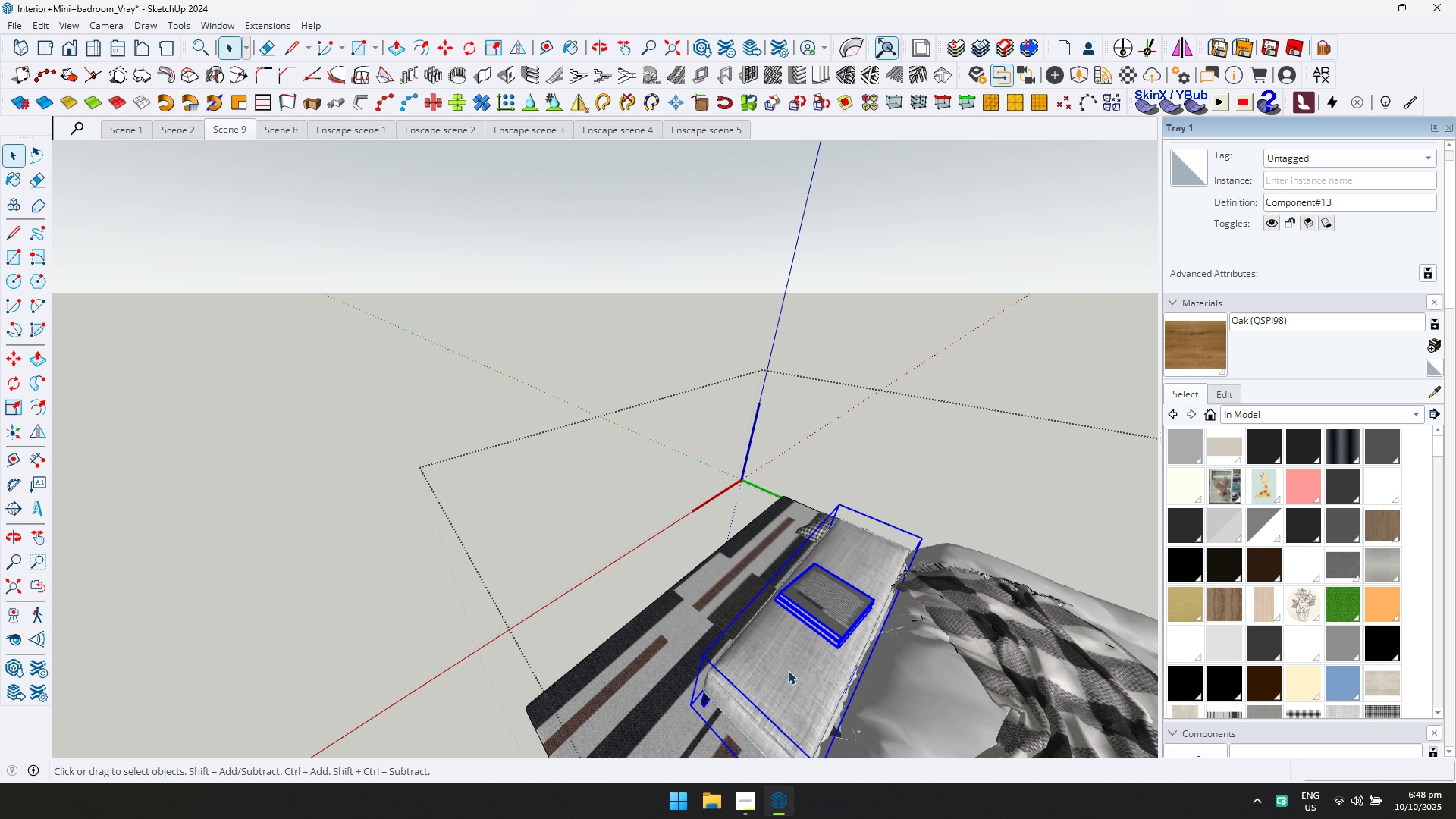 
hold_key(key=ControlLeft, duration=0.64)
 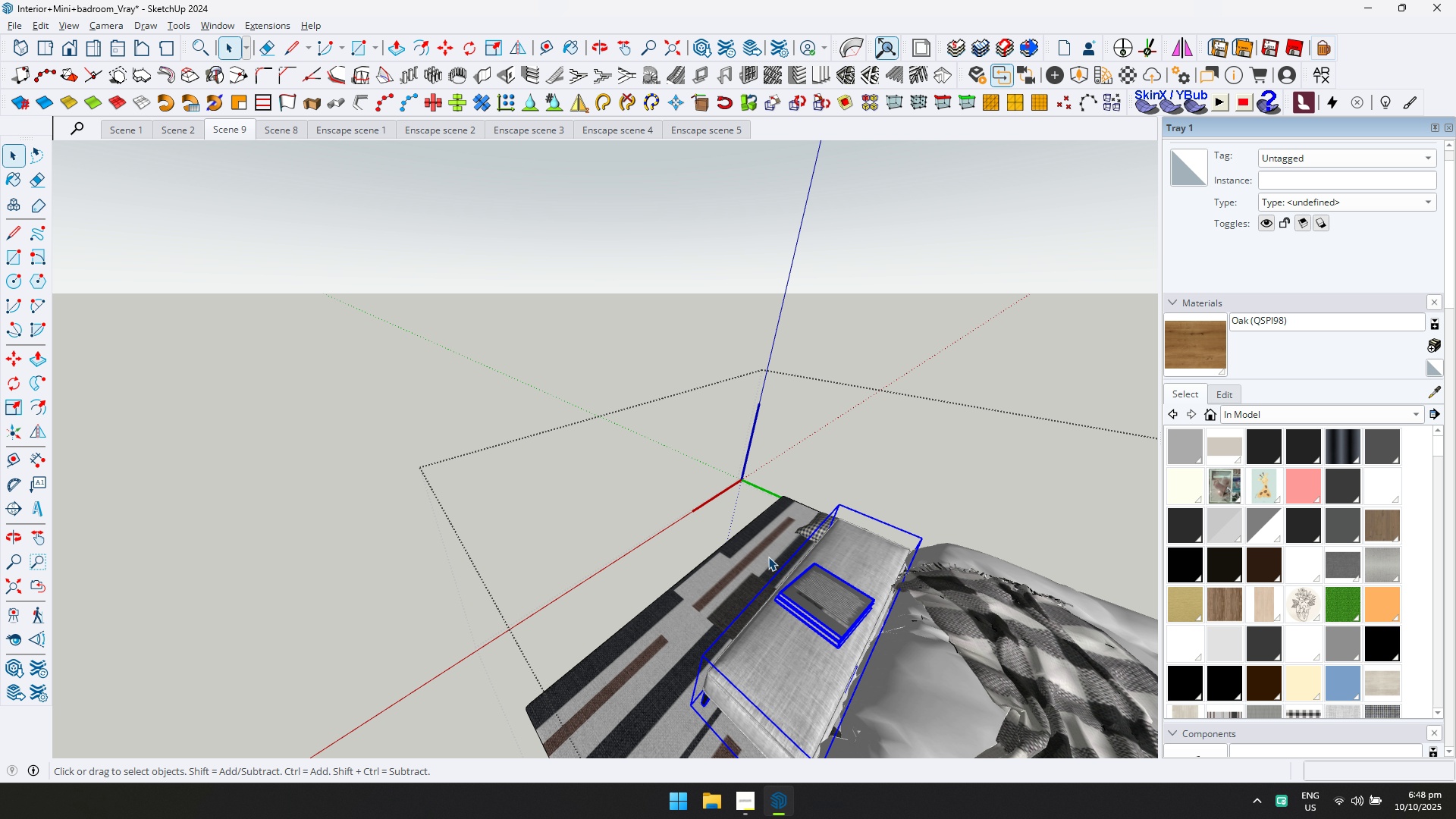 
key(M)
 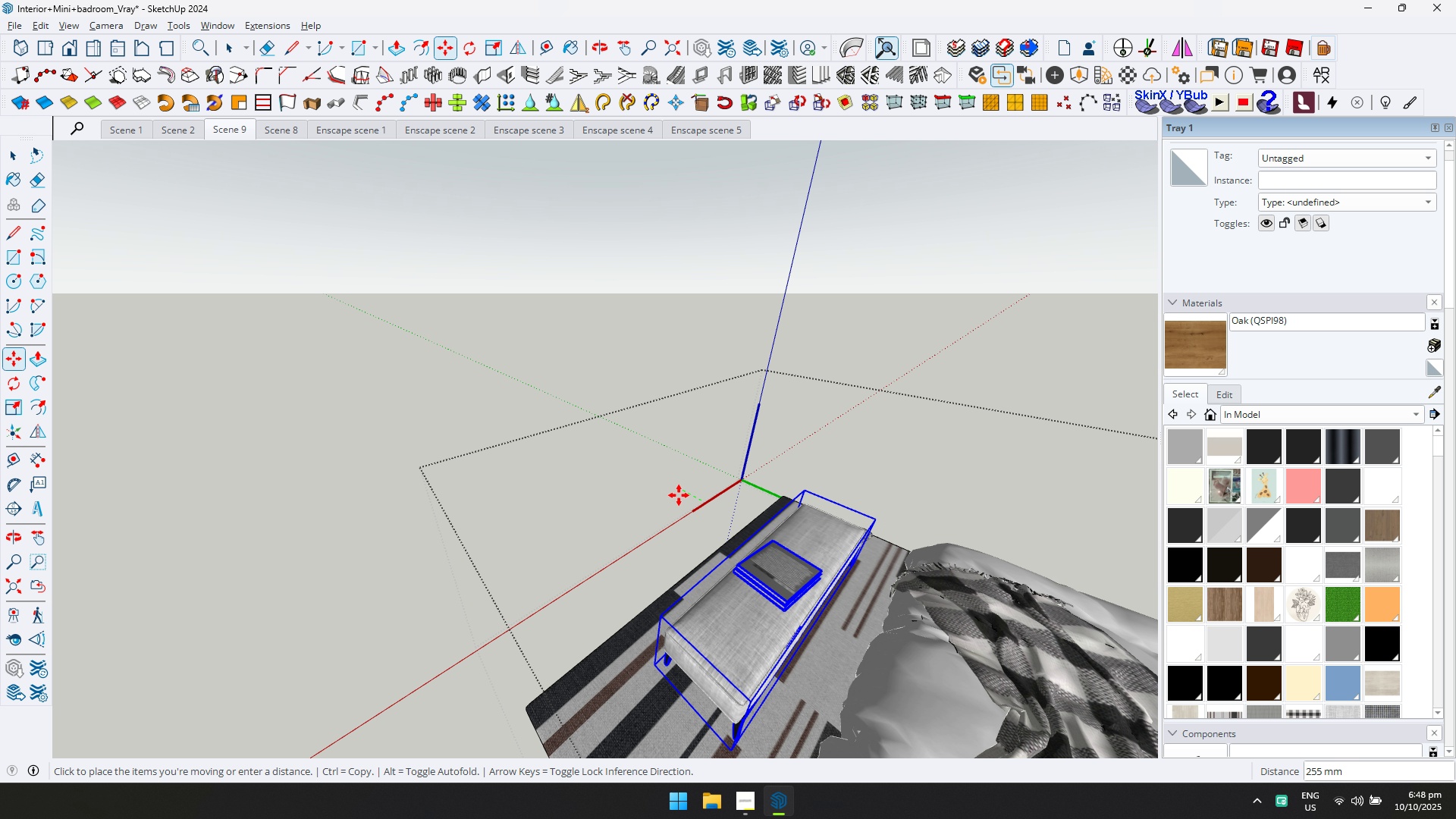 
key(Escape)
 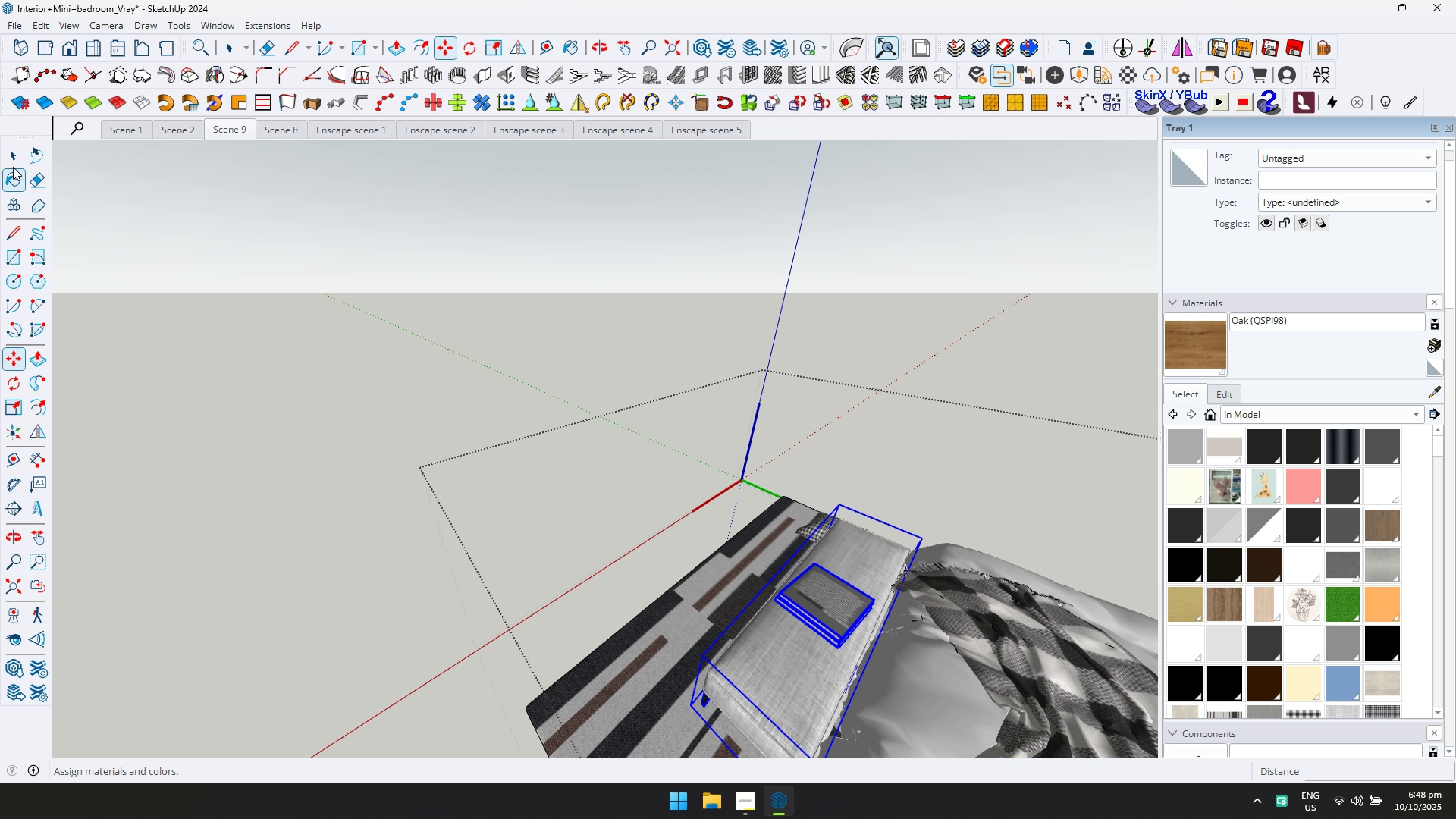 
key(Escape)
 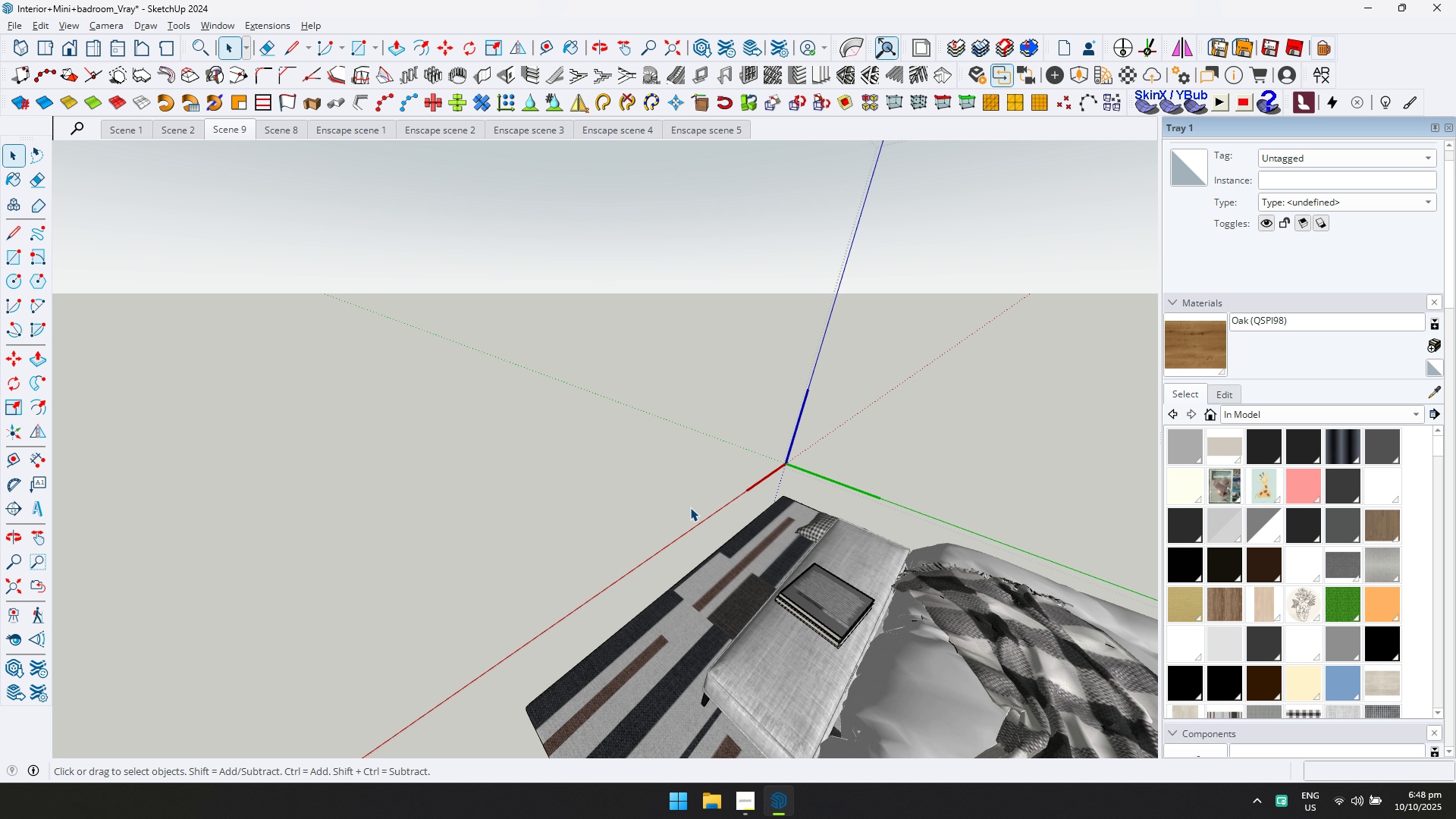 
key(Escape)
 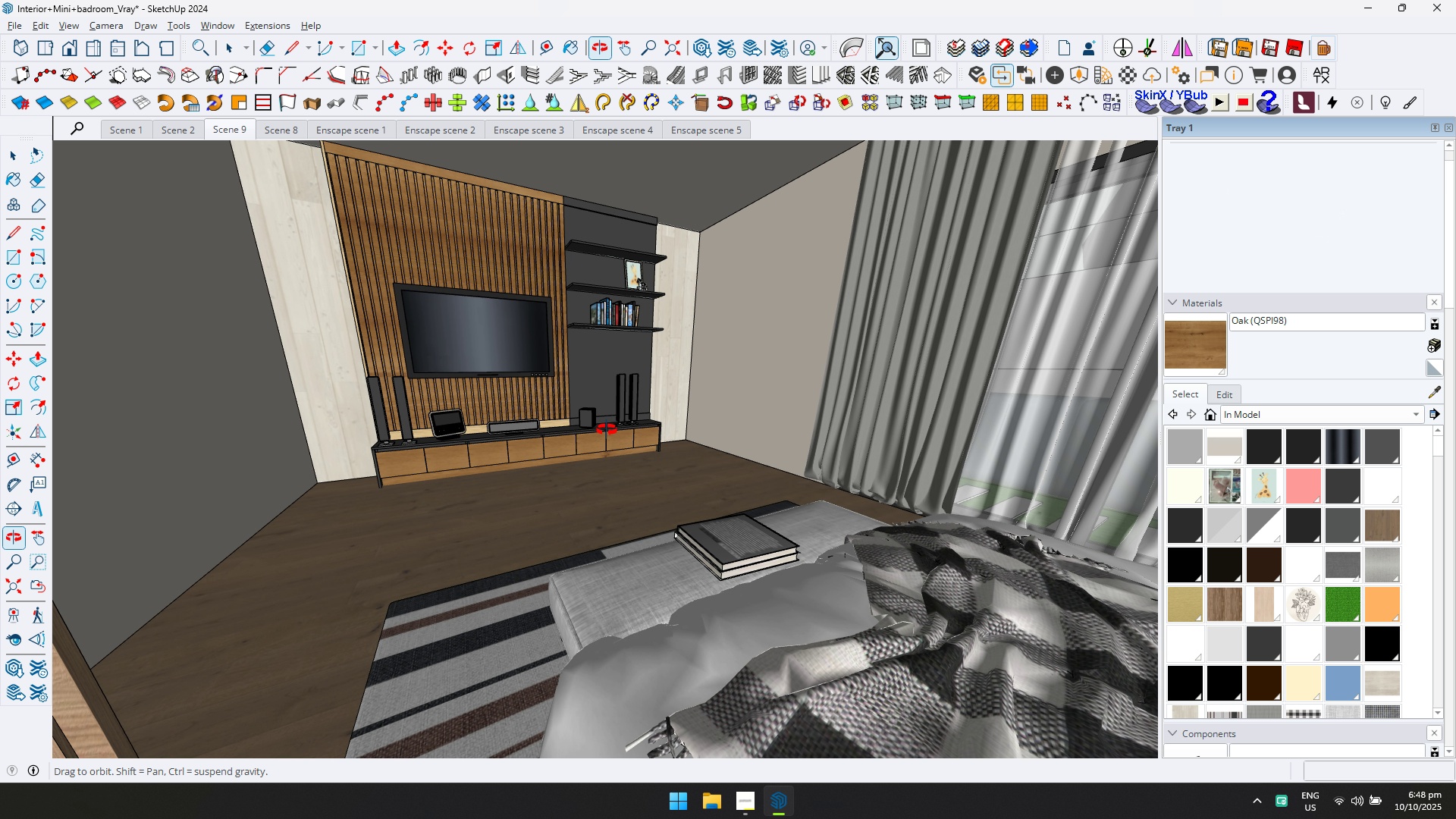 
key(Control+ControlLeft)
 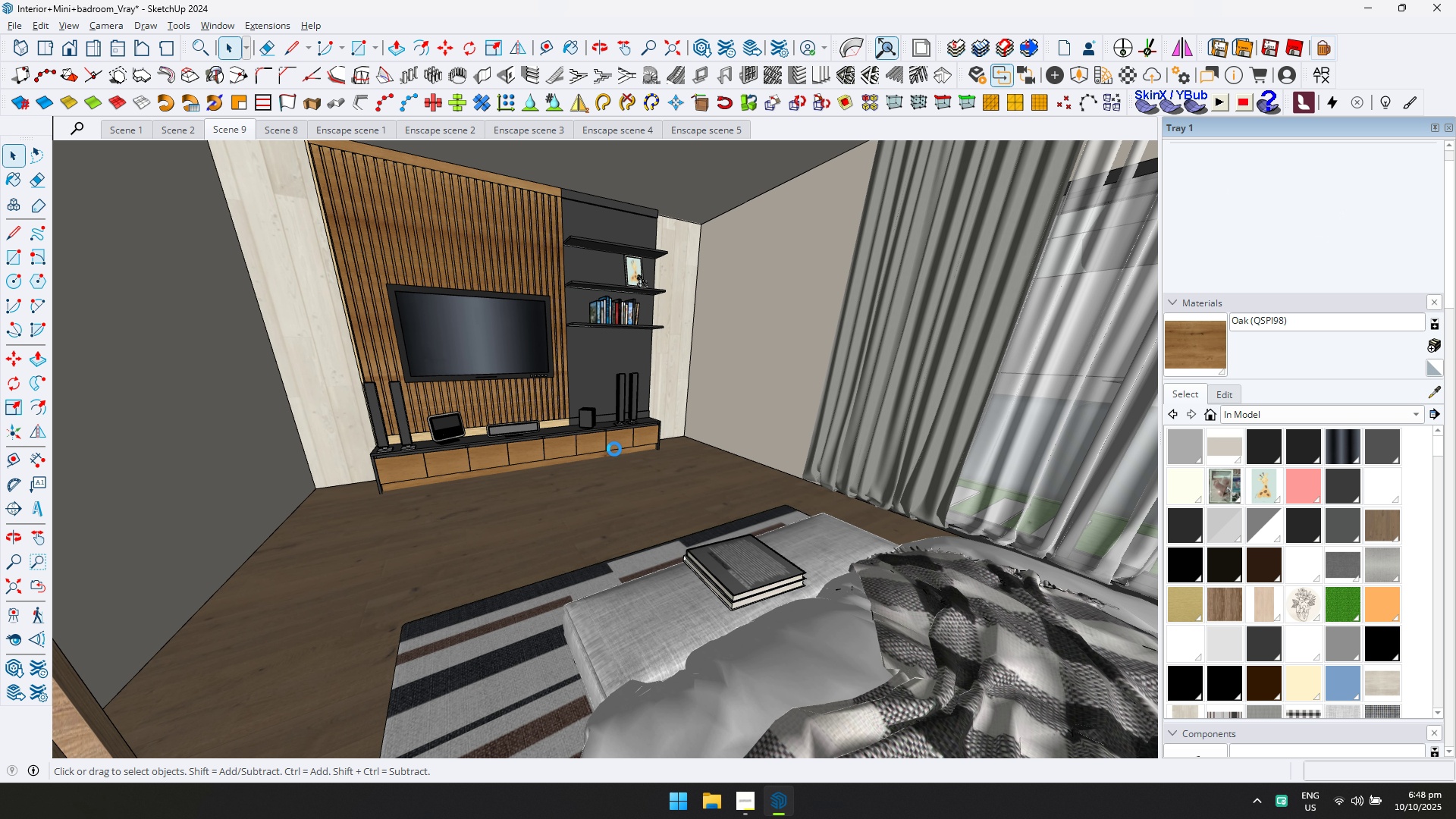 
key(Control+S)
 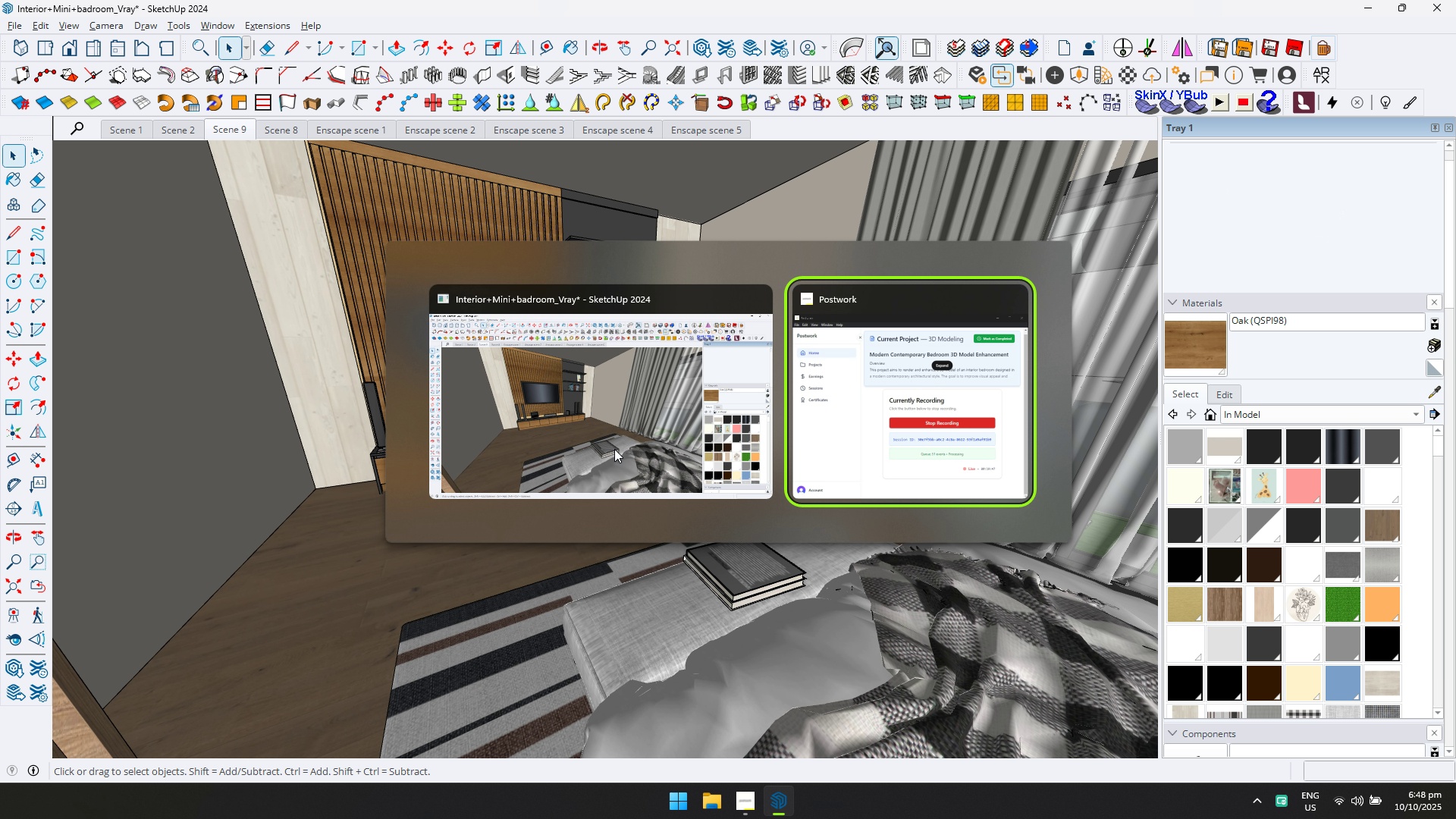 
key(Alt+AltLeft)
 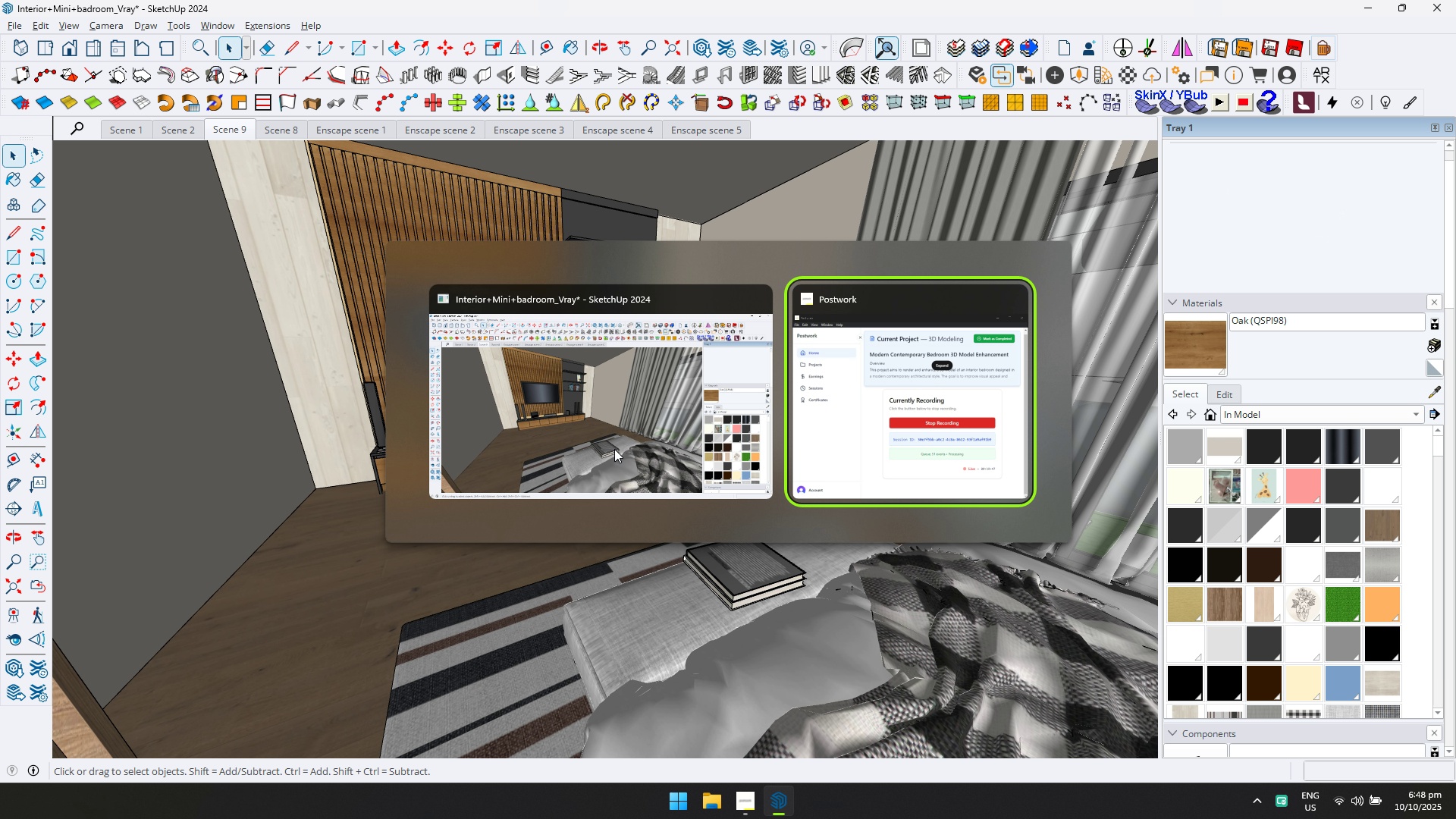 
key(Alt+Tab)